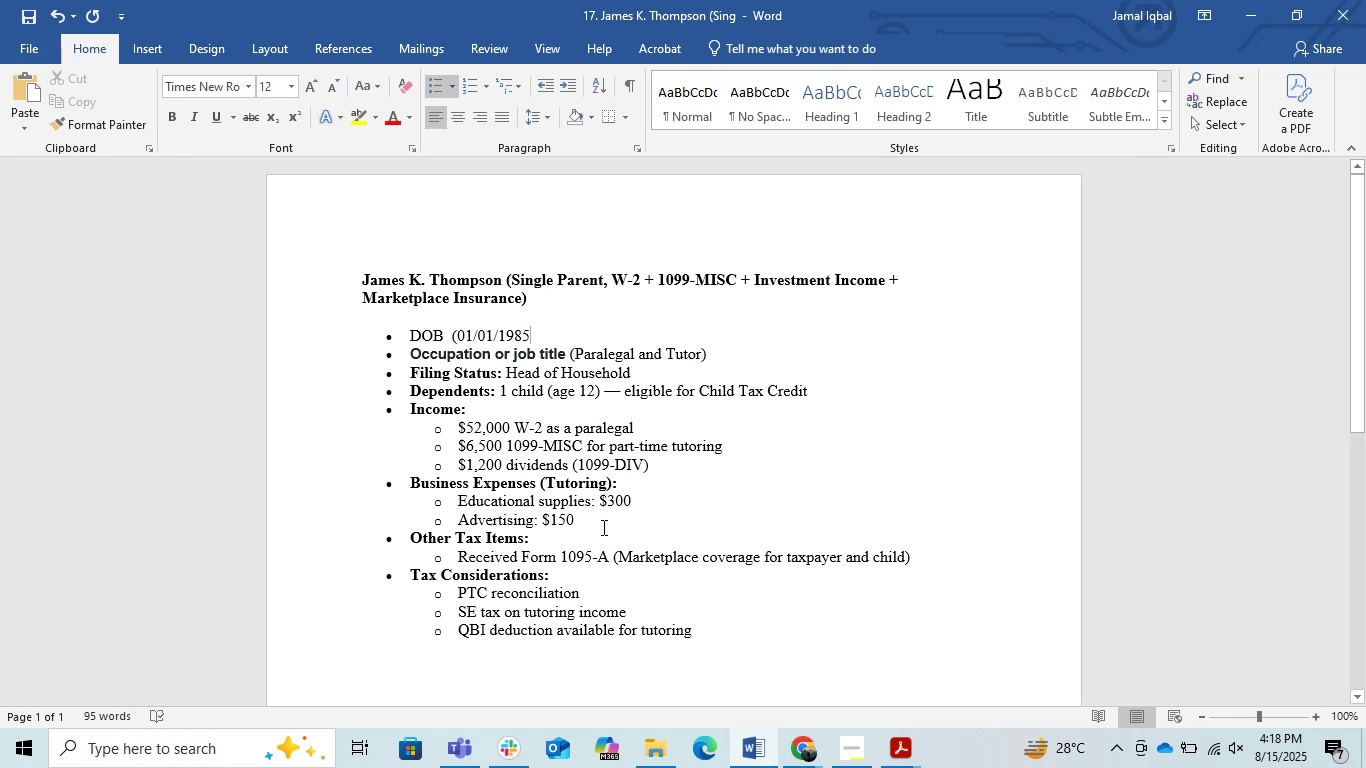 
key(Control+S)
 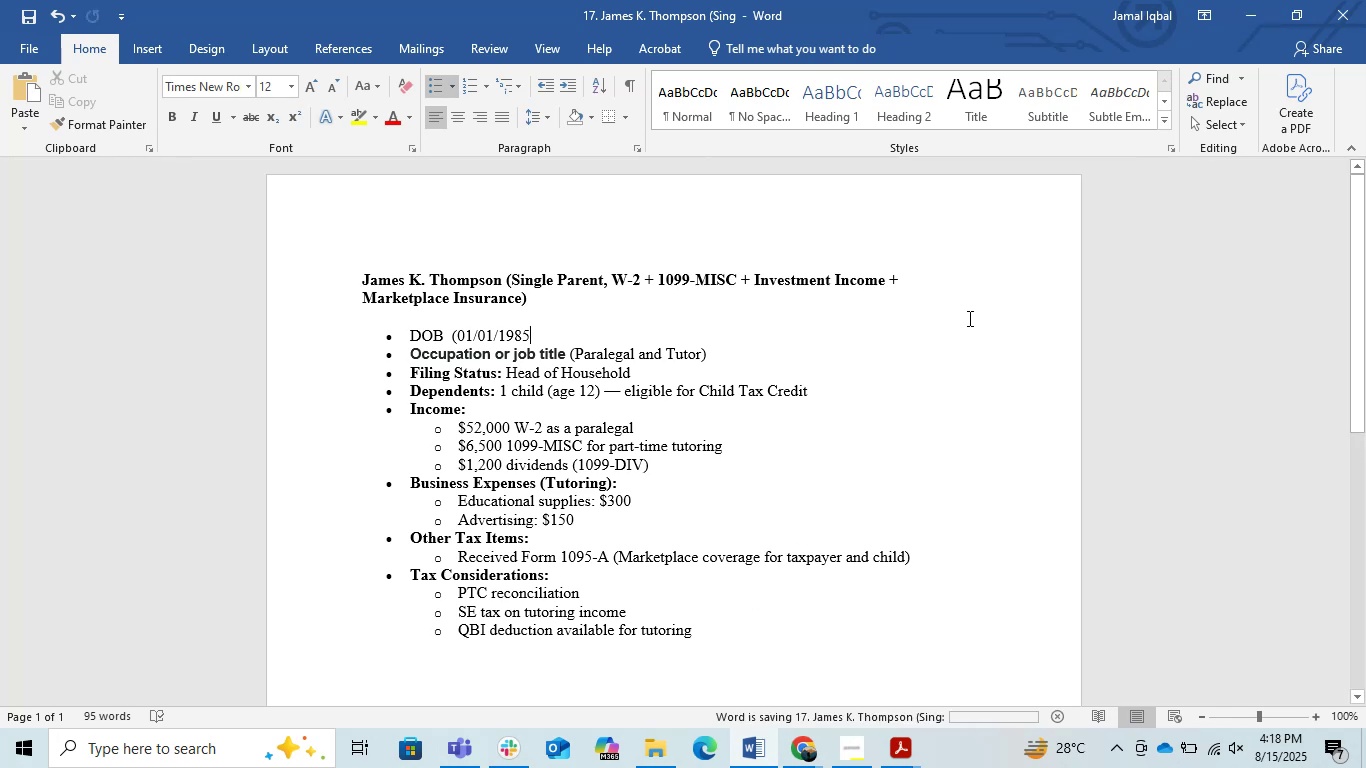 
key(Control+S)
 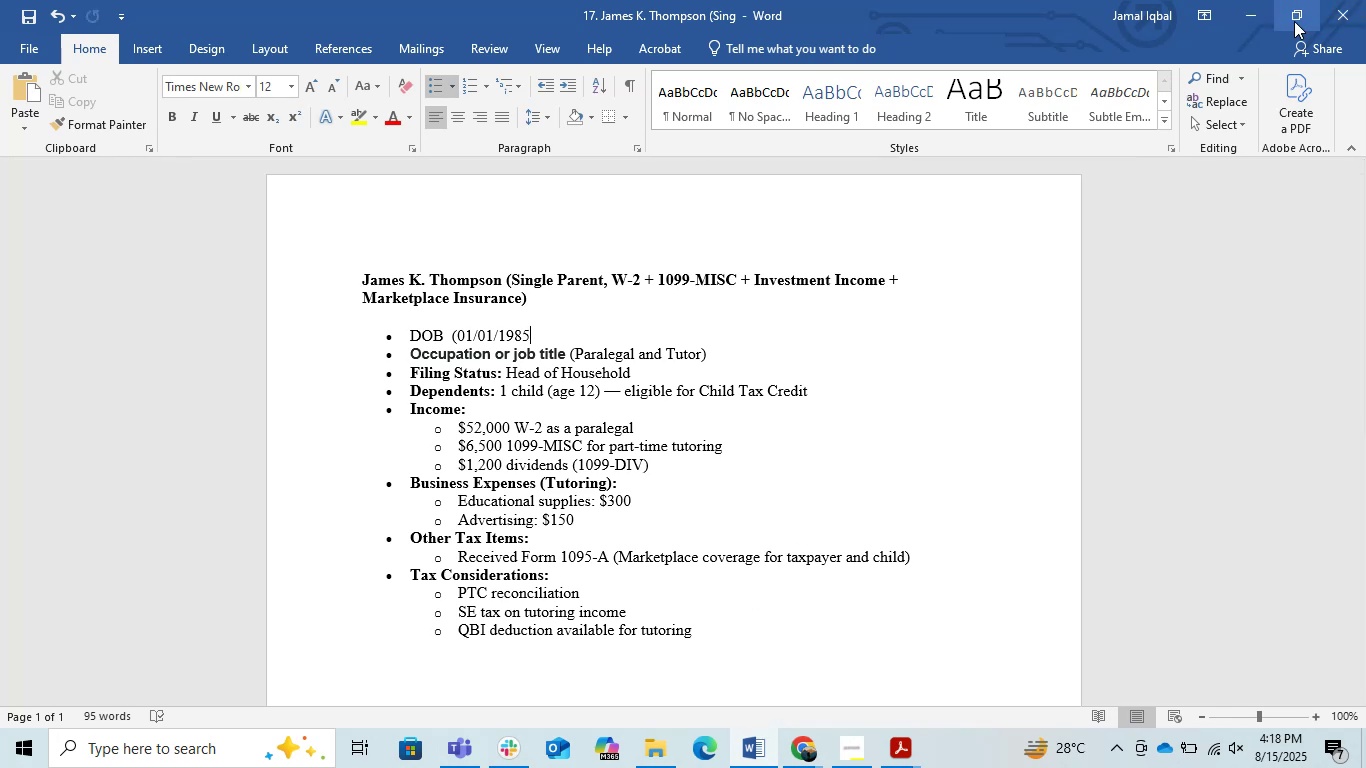 
left_click([1258, 4])
 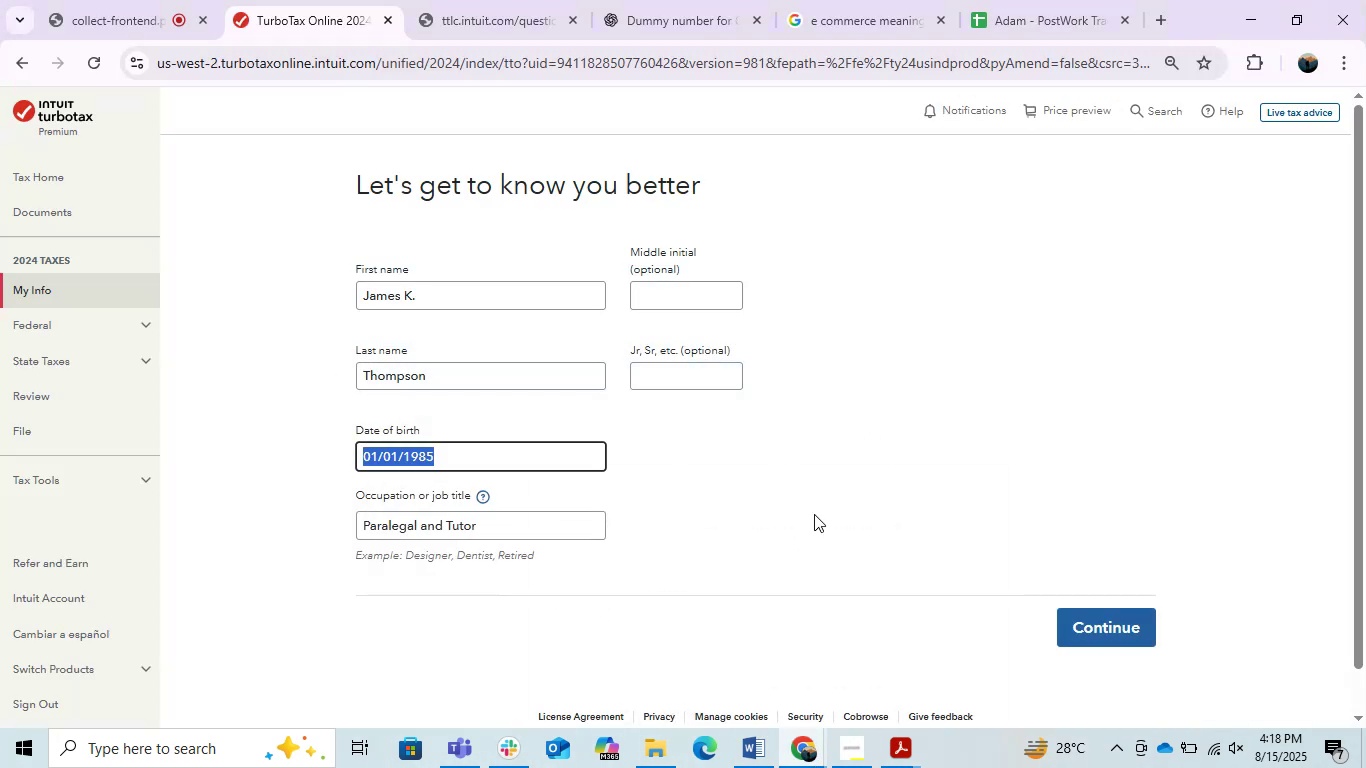 
left_click([847, 553])
 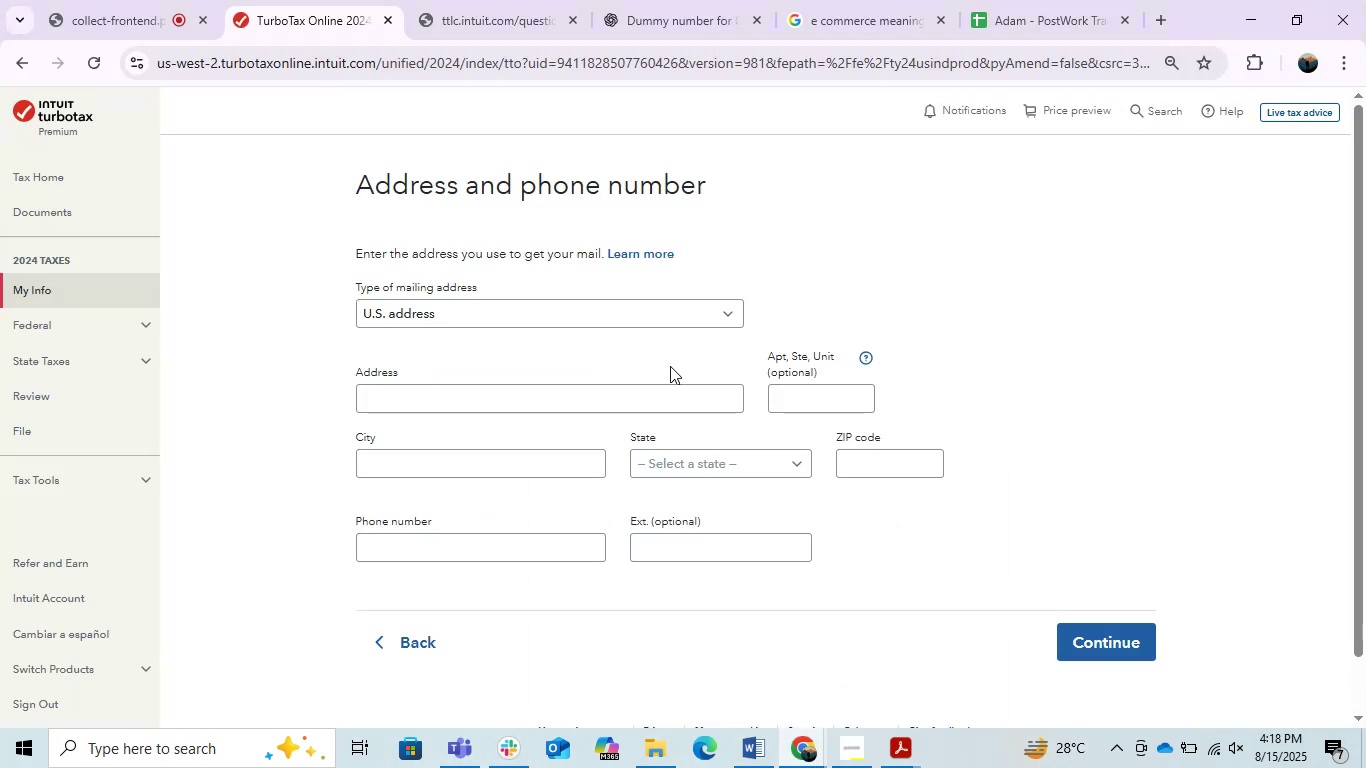 
wait(6.37)
 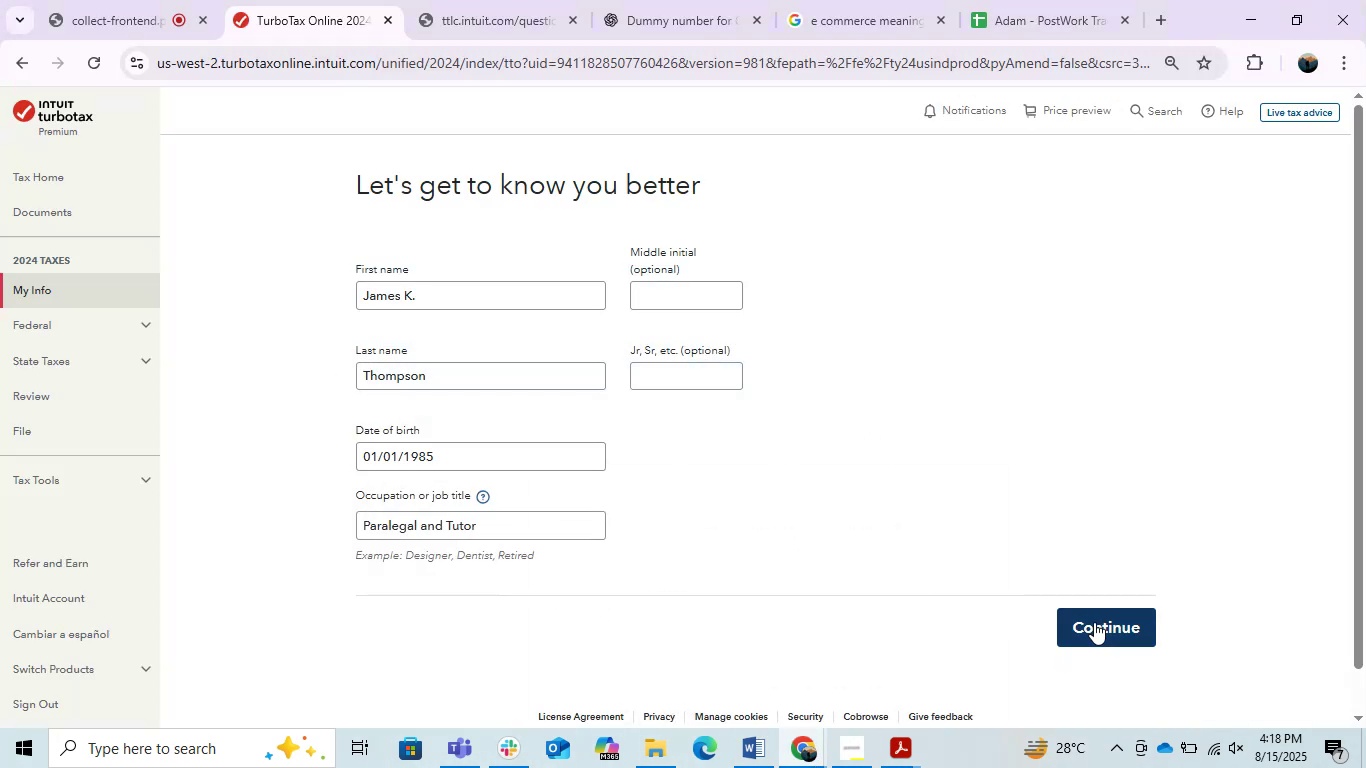 
left_click([563, 399])
 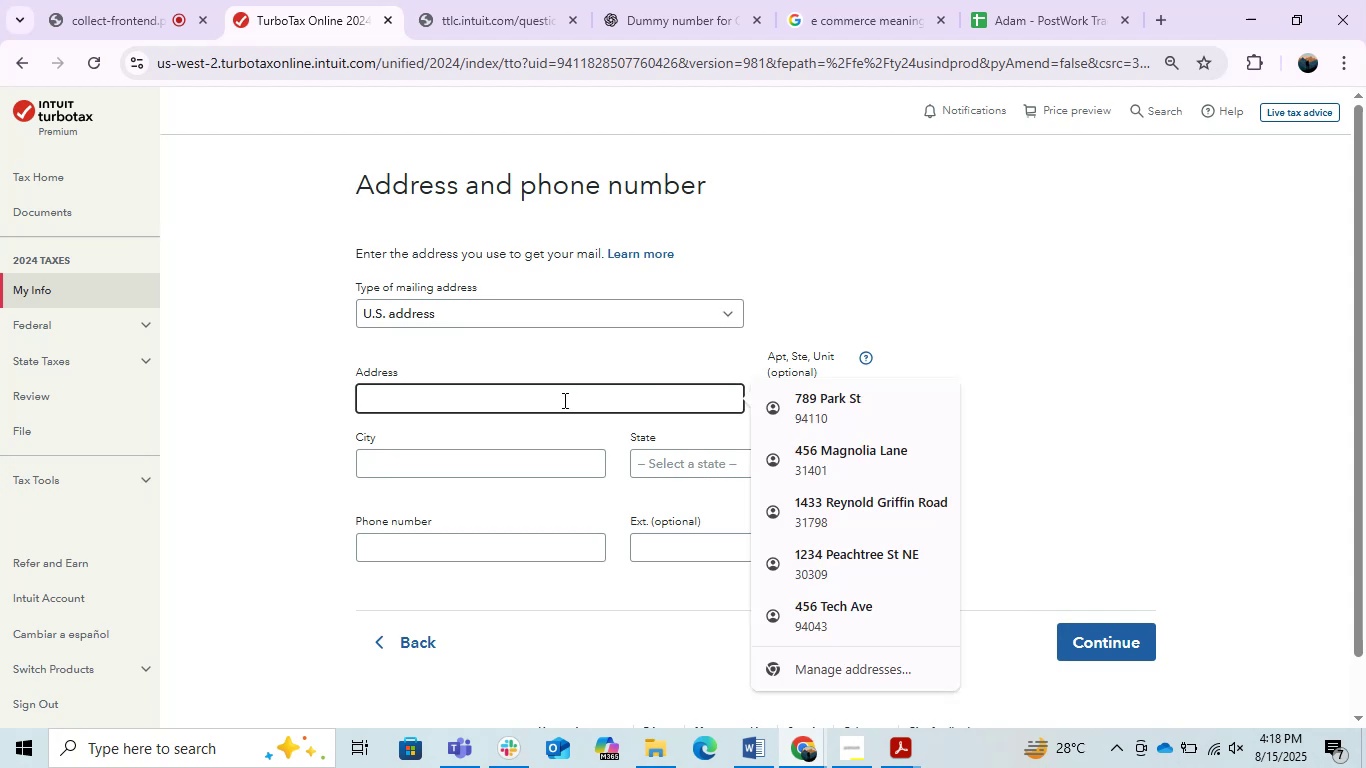 
left_click([563, 400])
 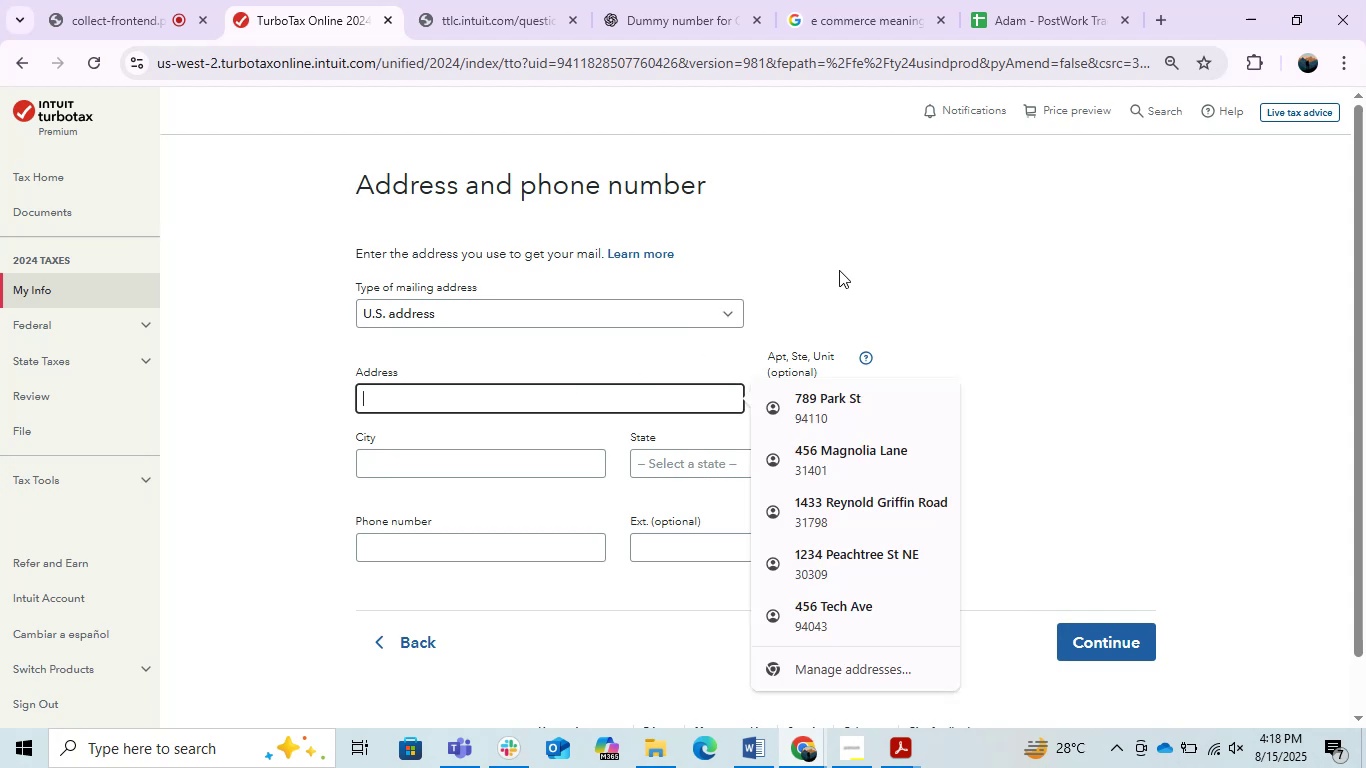 
left_click([846, 252])
 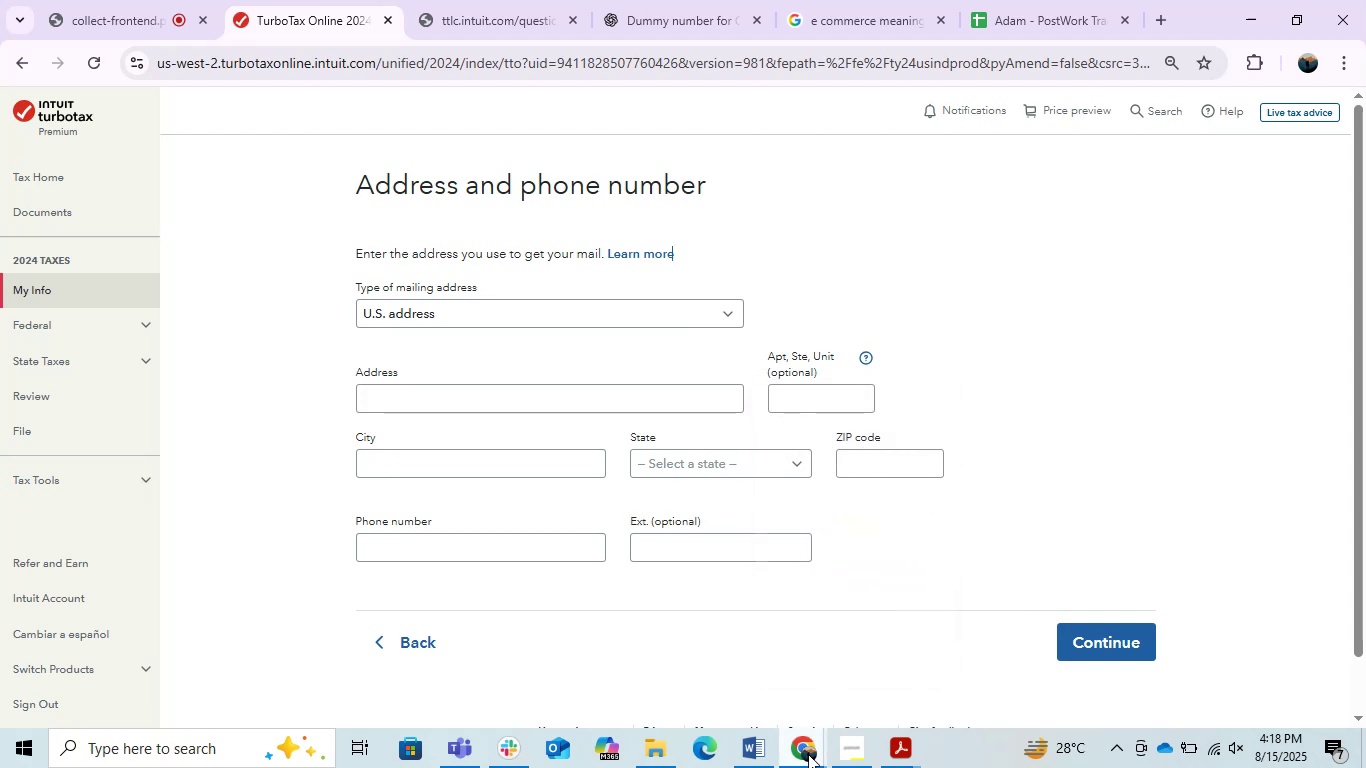 
mouse_move([759, 746])
 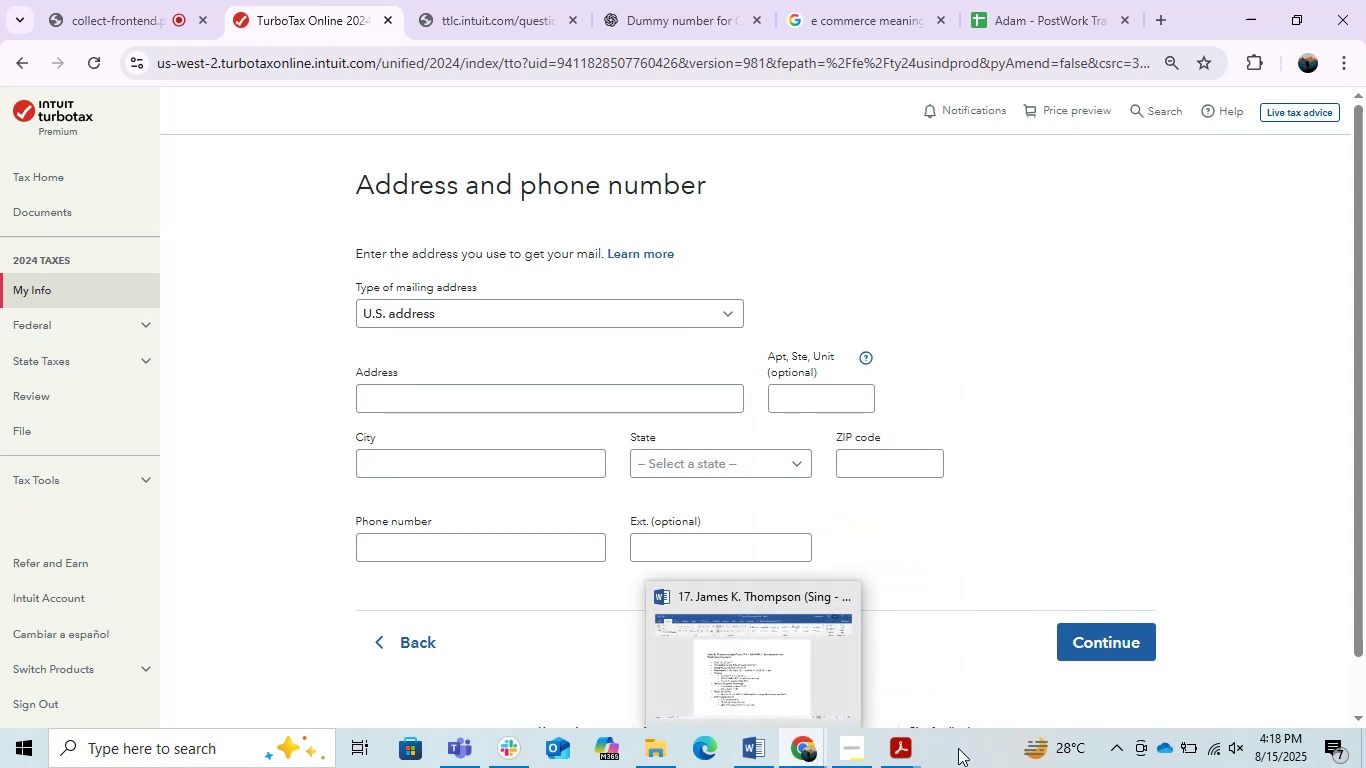 
left_click([882, 749])
 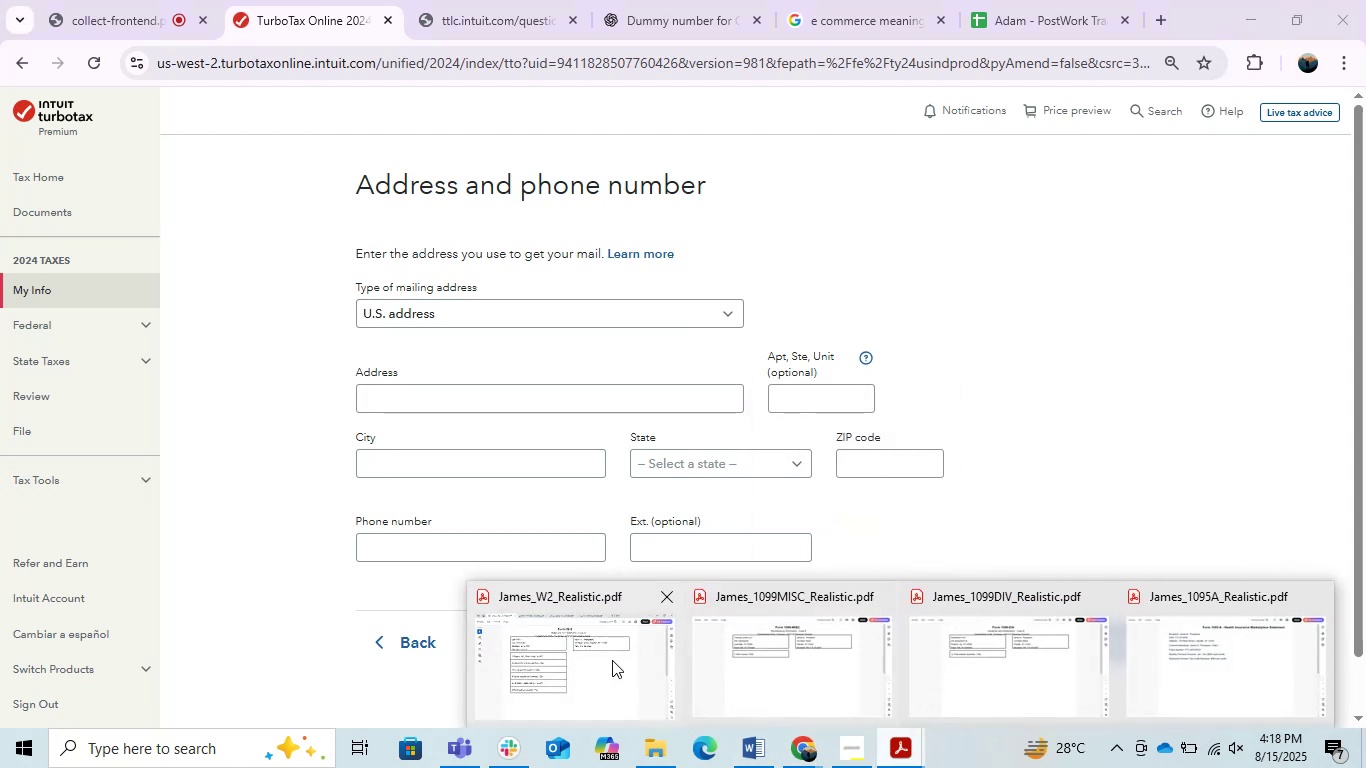 
left_click([580, 656])
 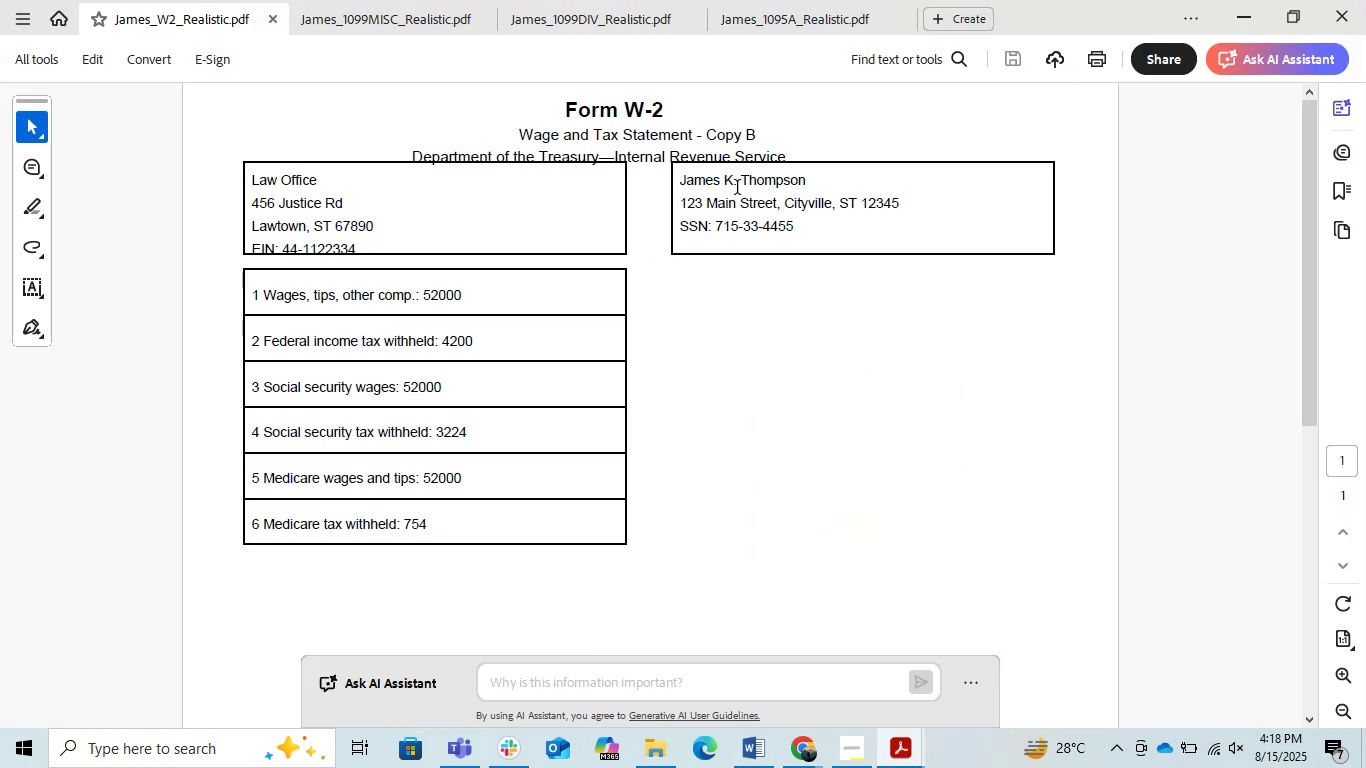 
left_click([738, 188])
 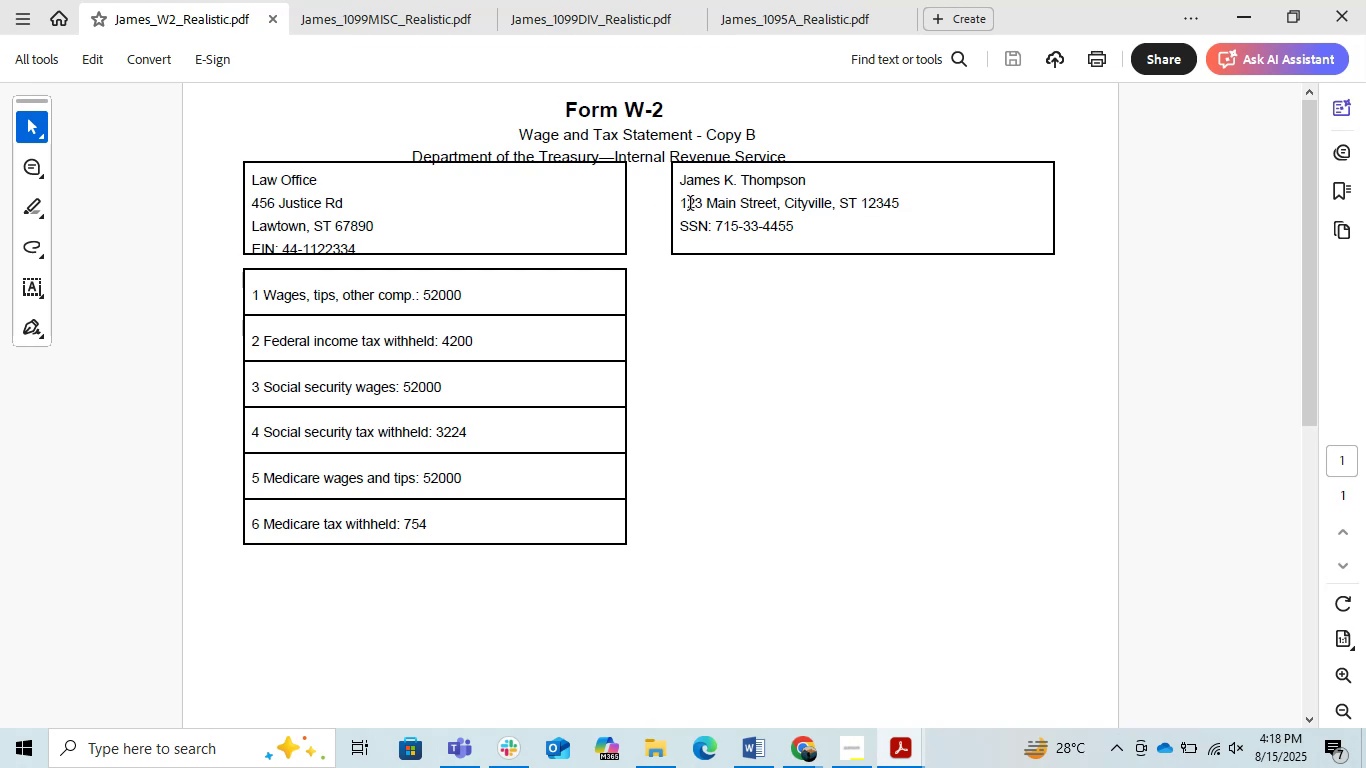 
left_click_drag(start_coordinate=[682, 206], to_coordinate=[895, 215])
 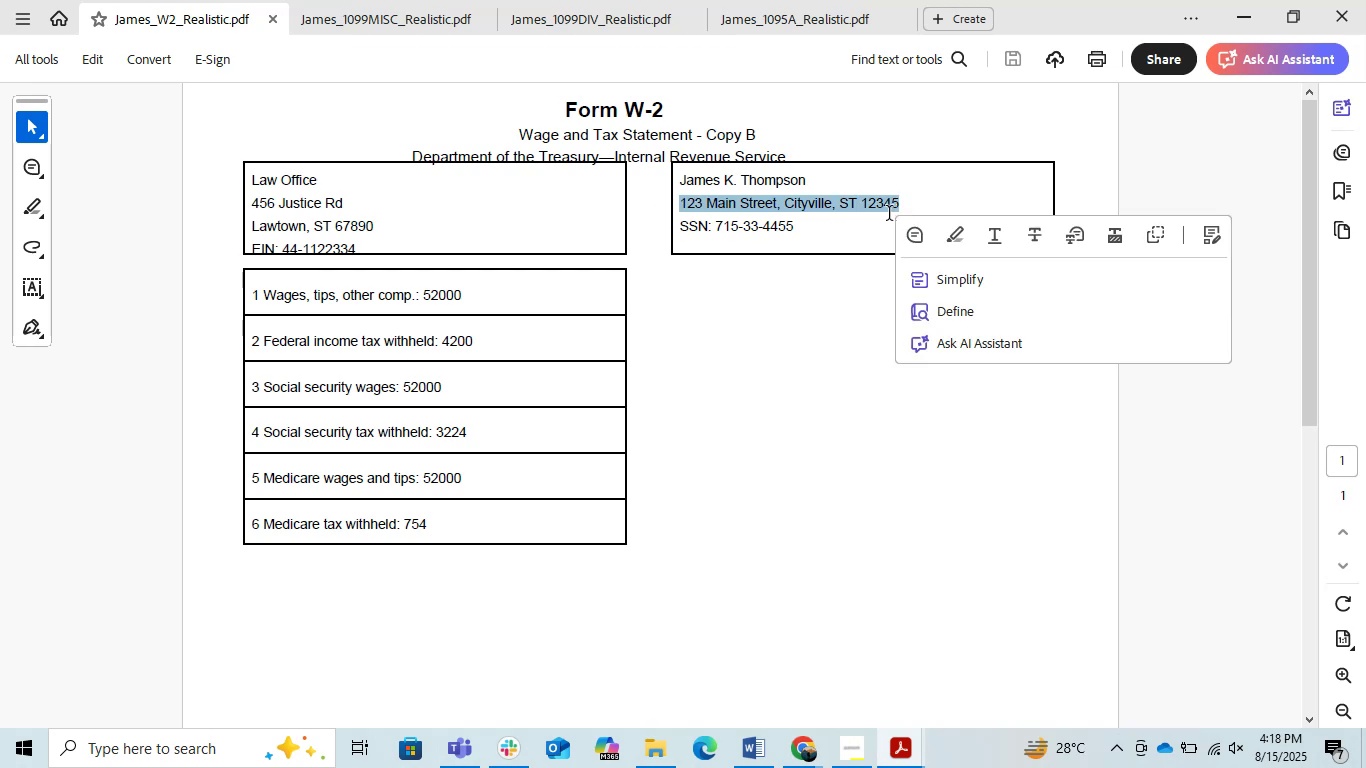 
key(Control+C)
 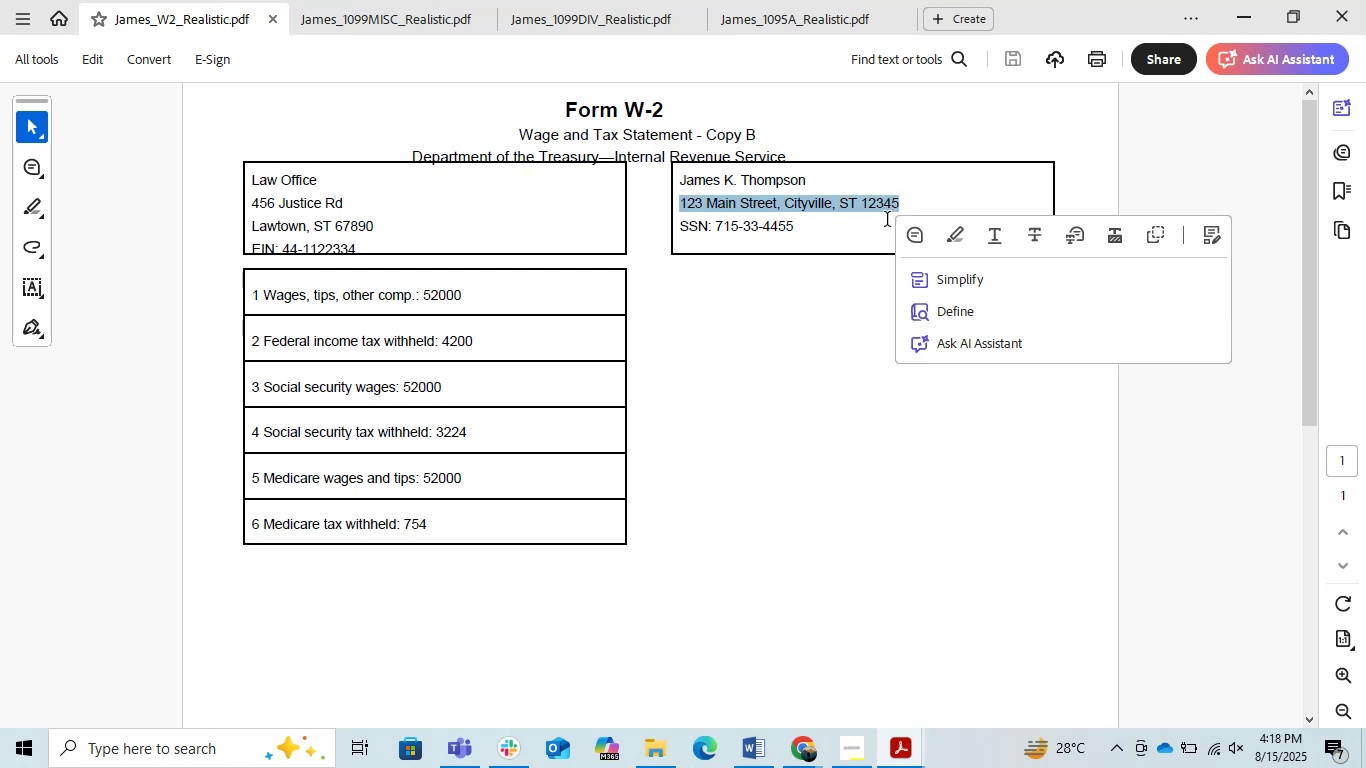 
key(Control+C)
 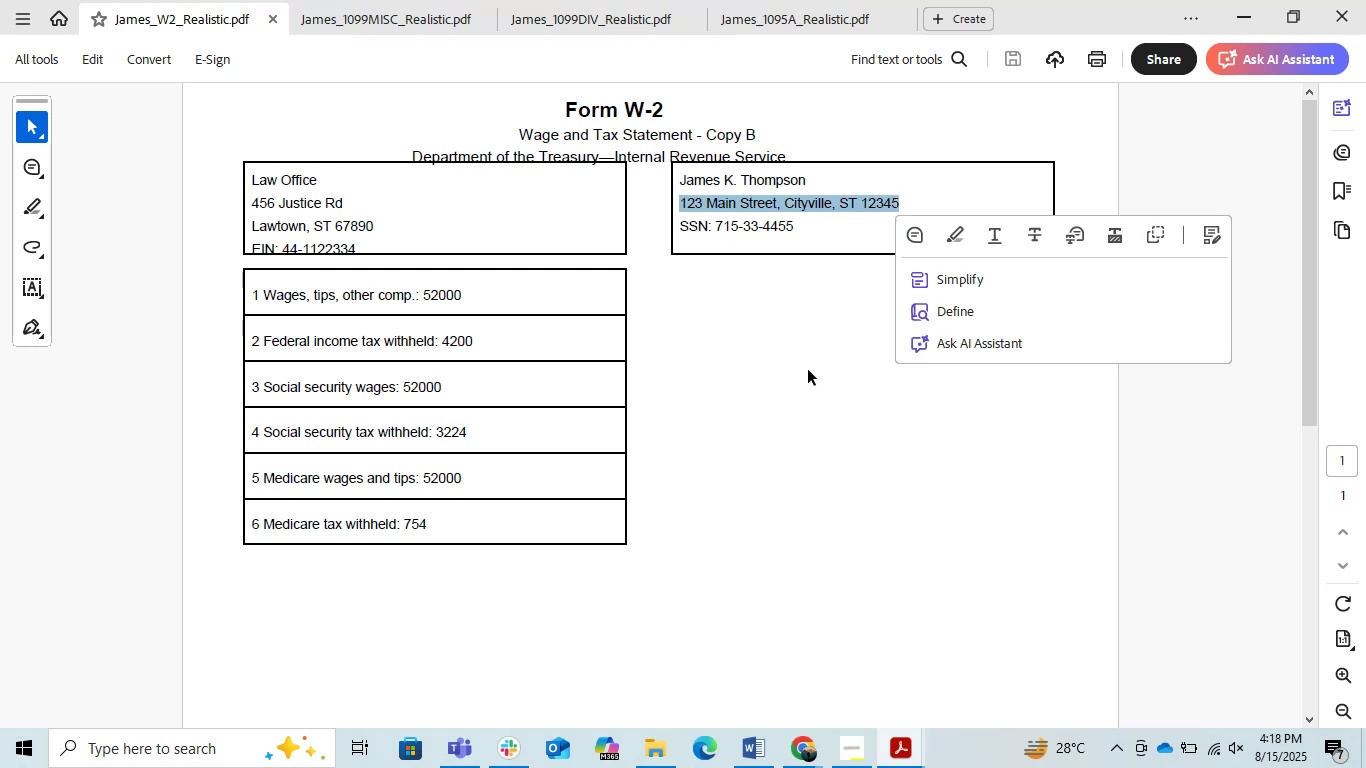 
left_click([805, 382])
 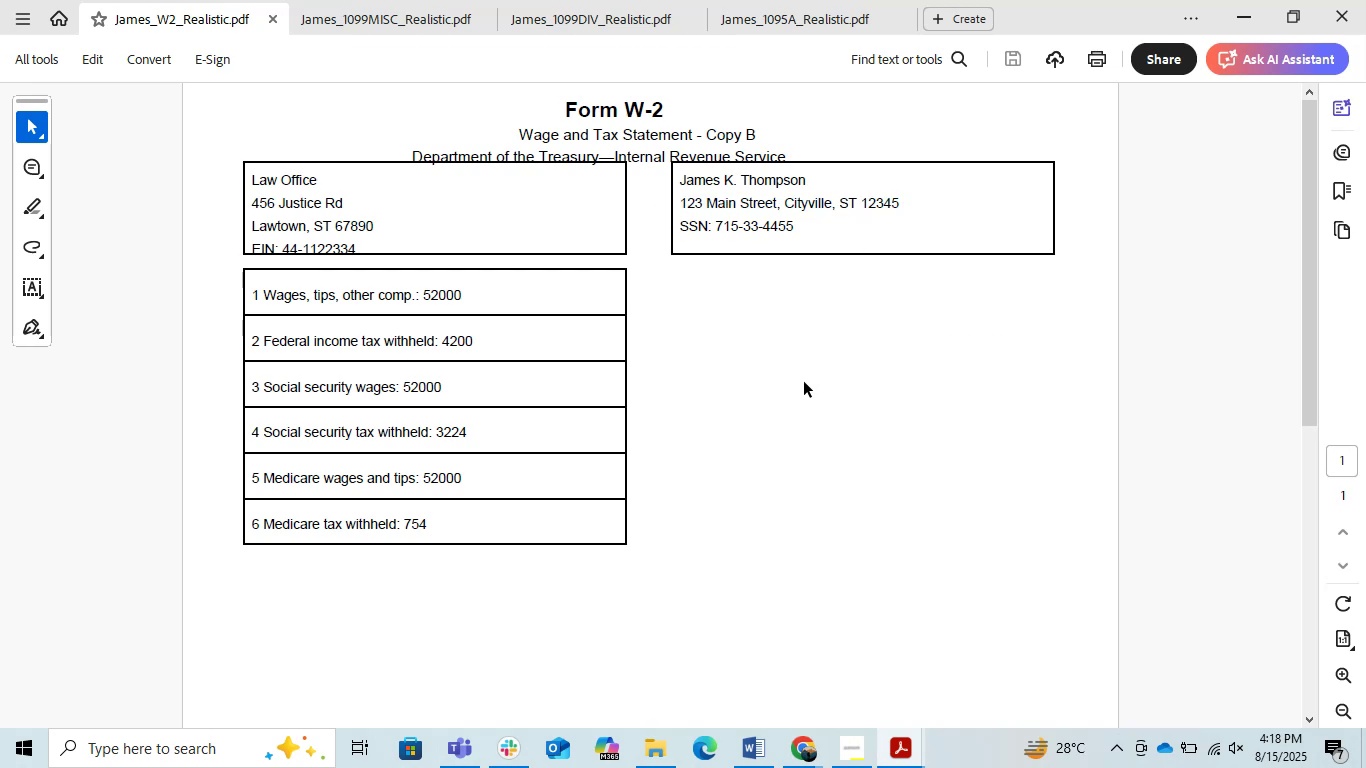 
key(Alt+AltLeft)
 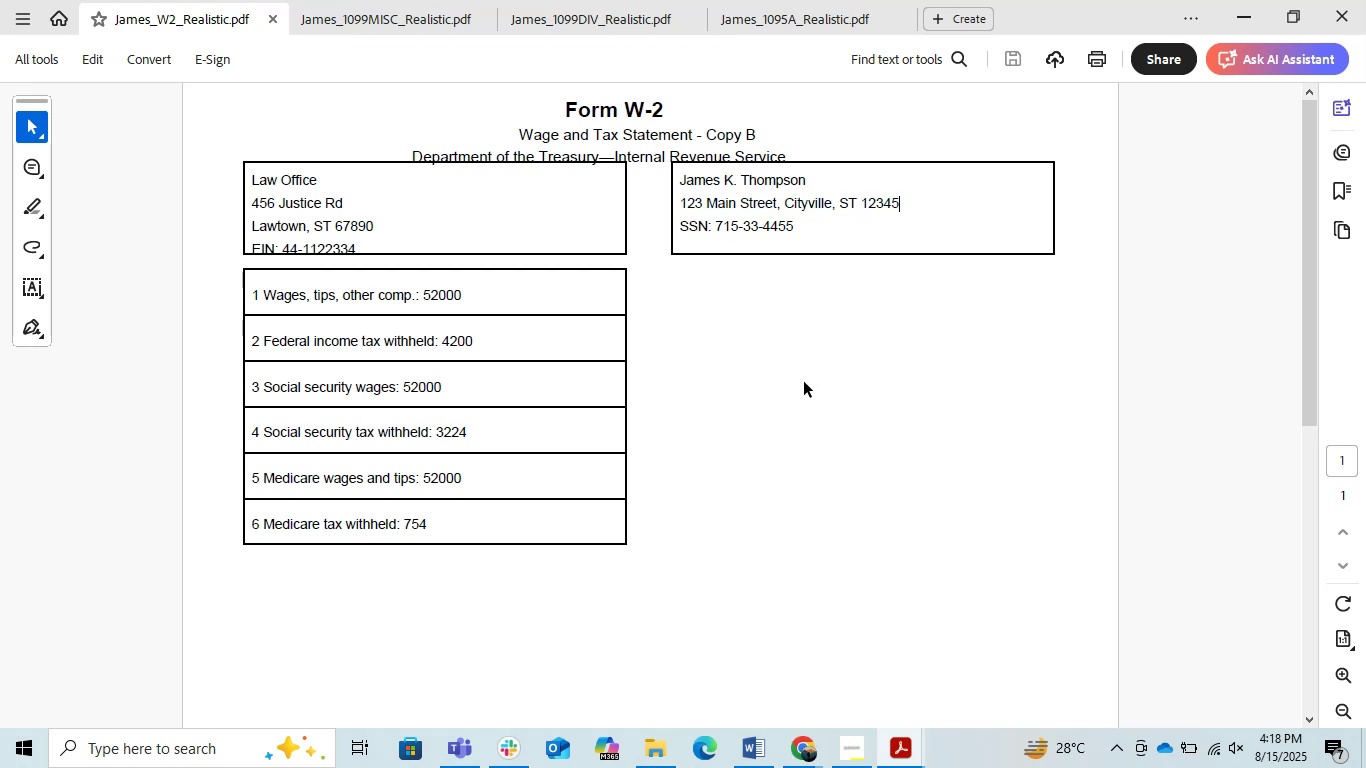 
key(Alt+Tab)
 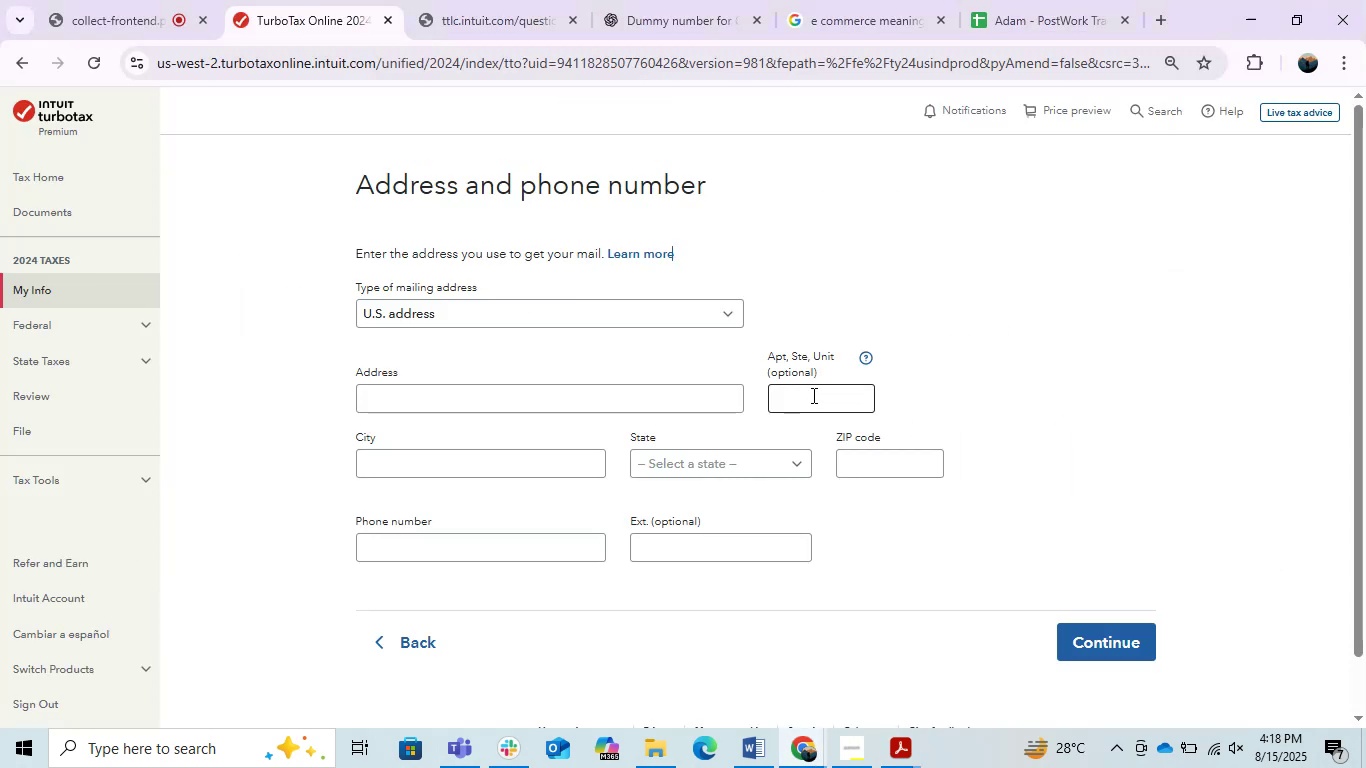 
key(Alt+AltLeft)
 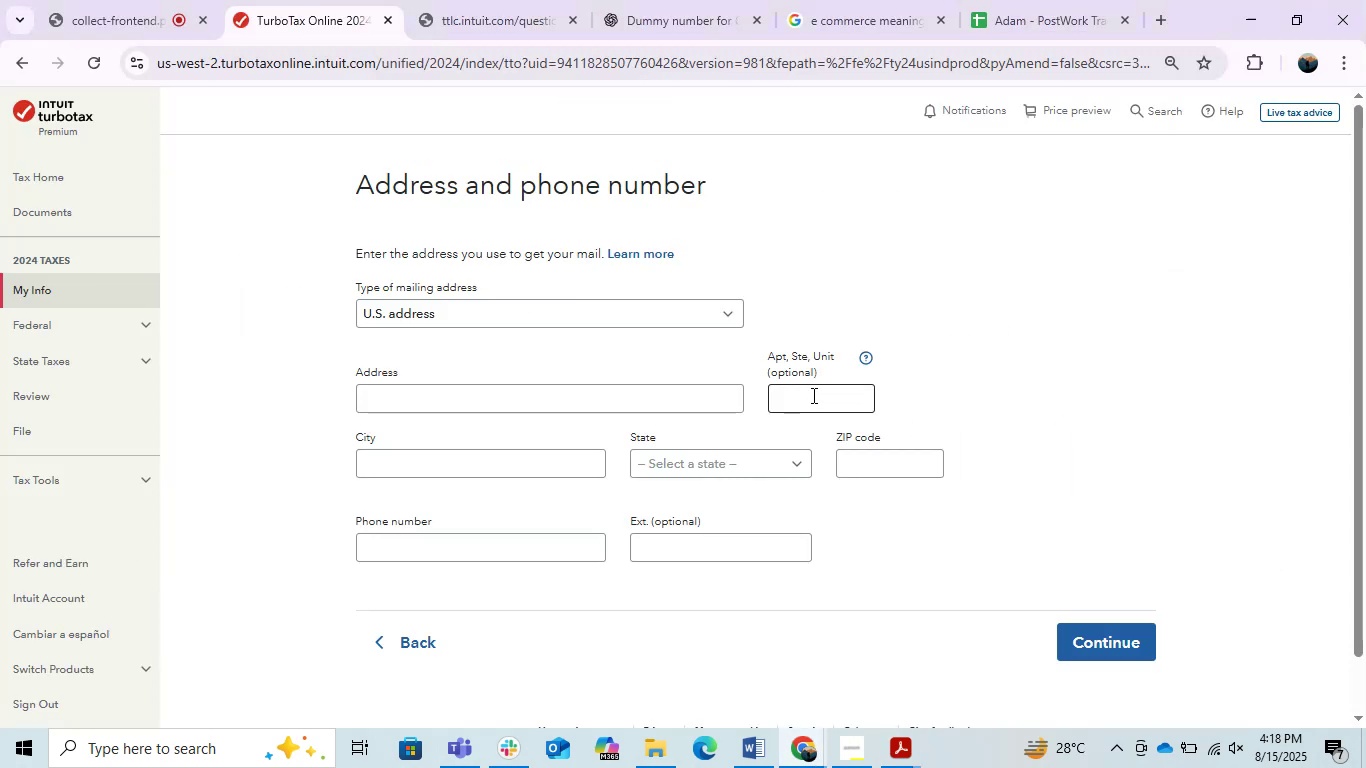 
key(Alt+Tab)
 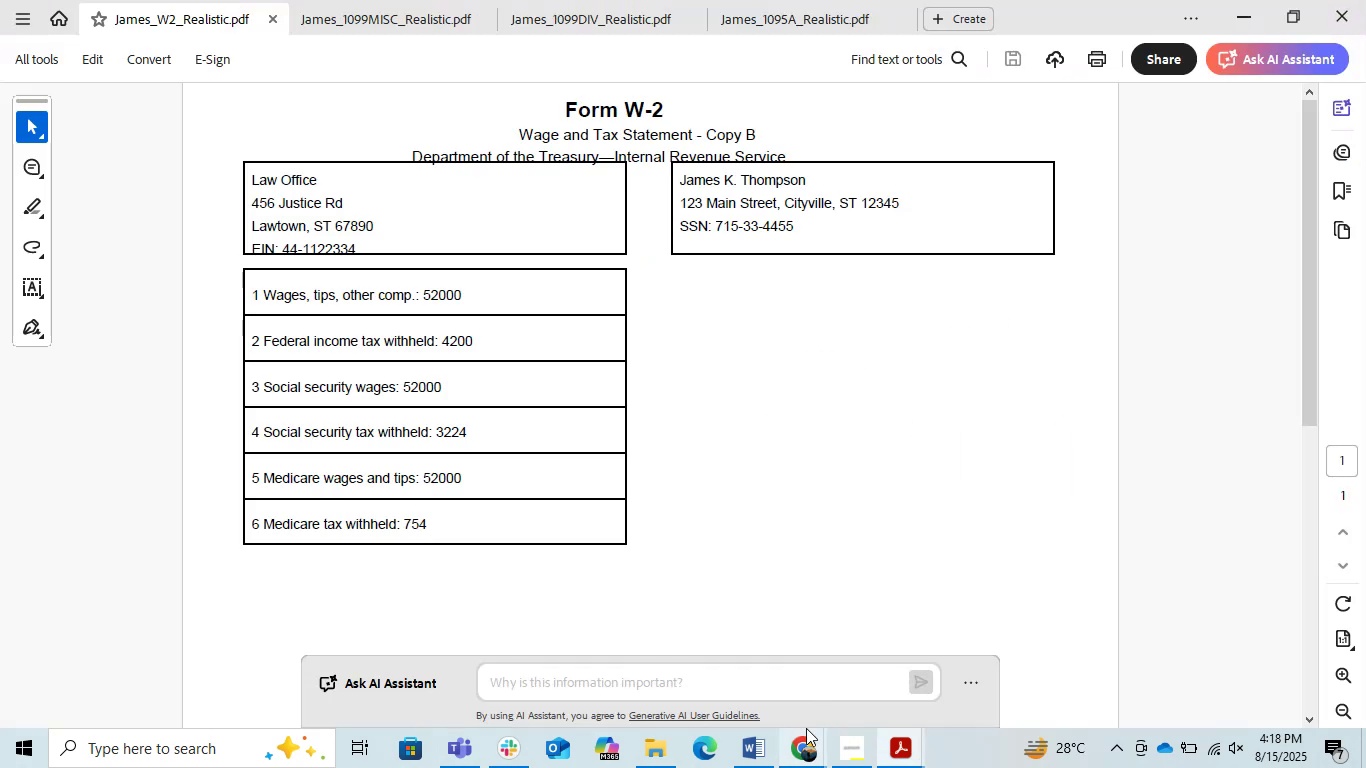 
left_click([808, 656])
 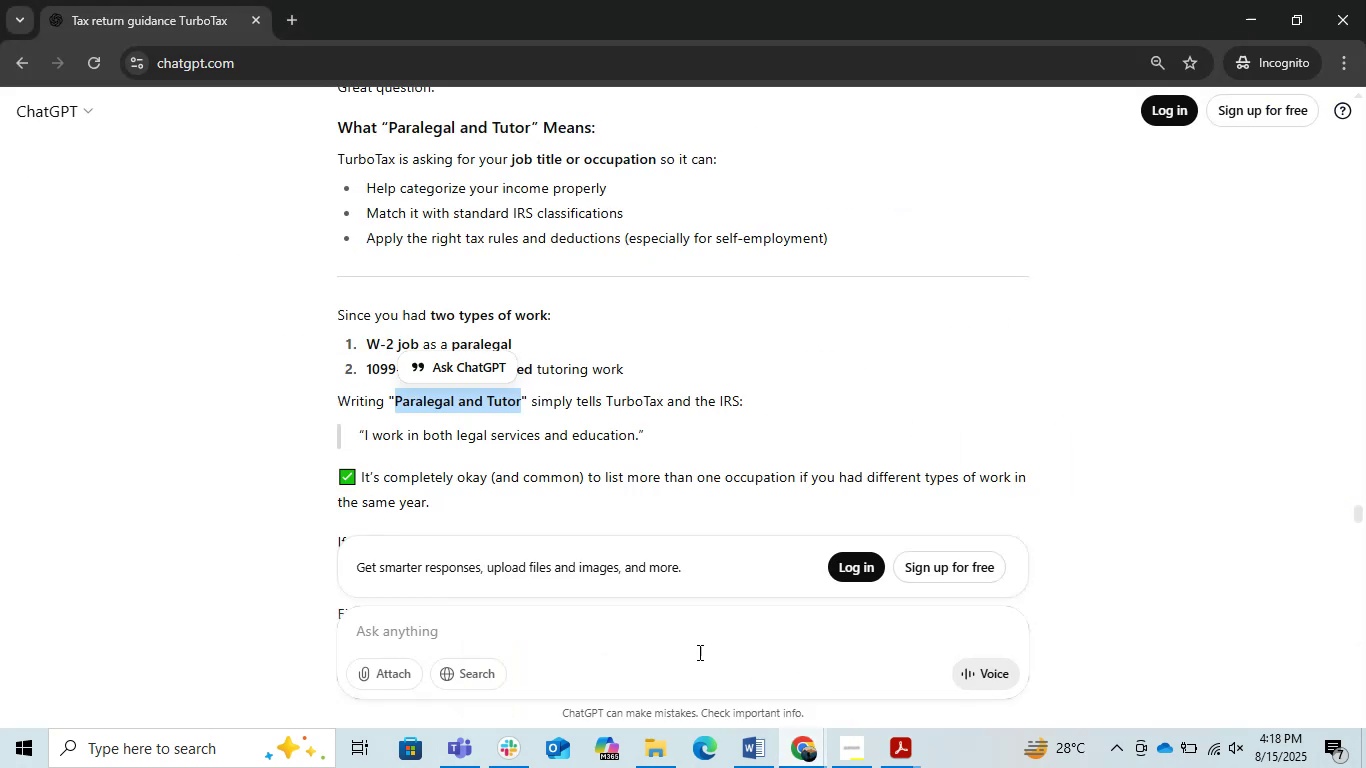 
left_click([682, 660])
 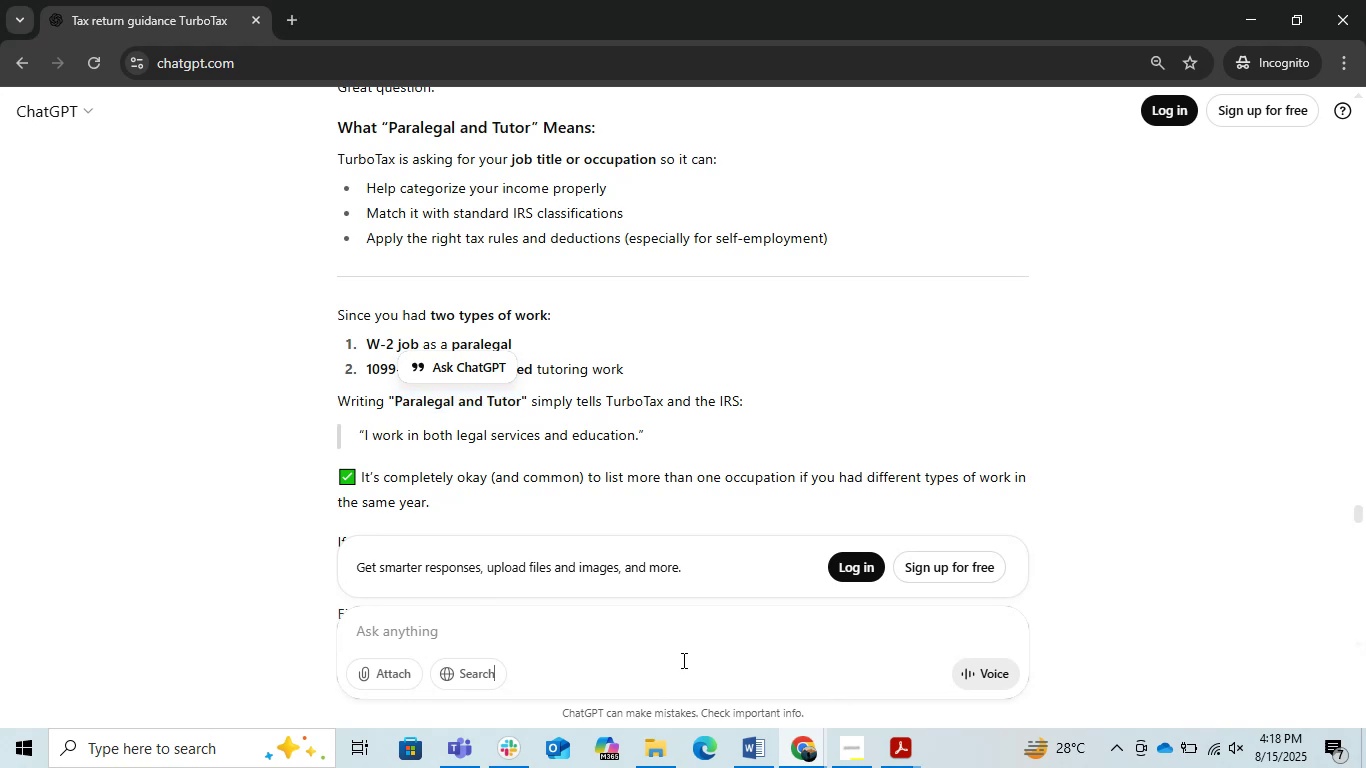 
key(Control+V)
 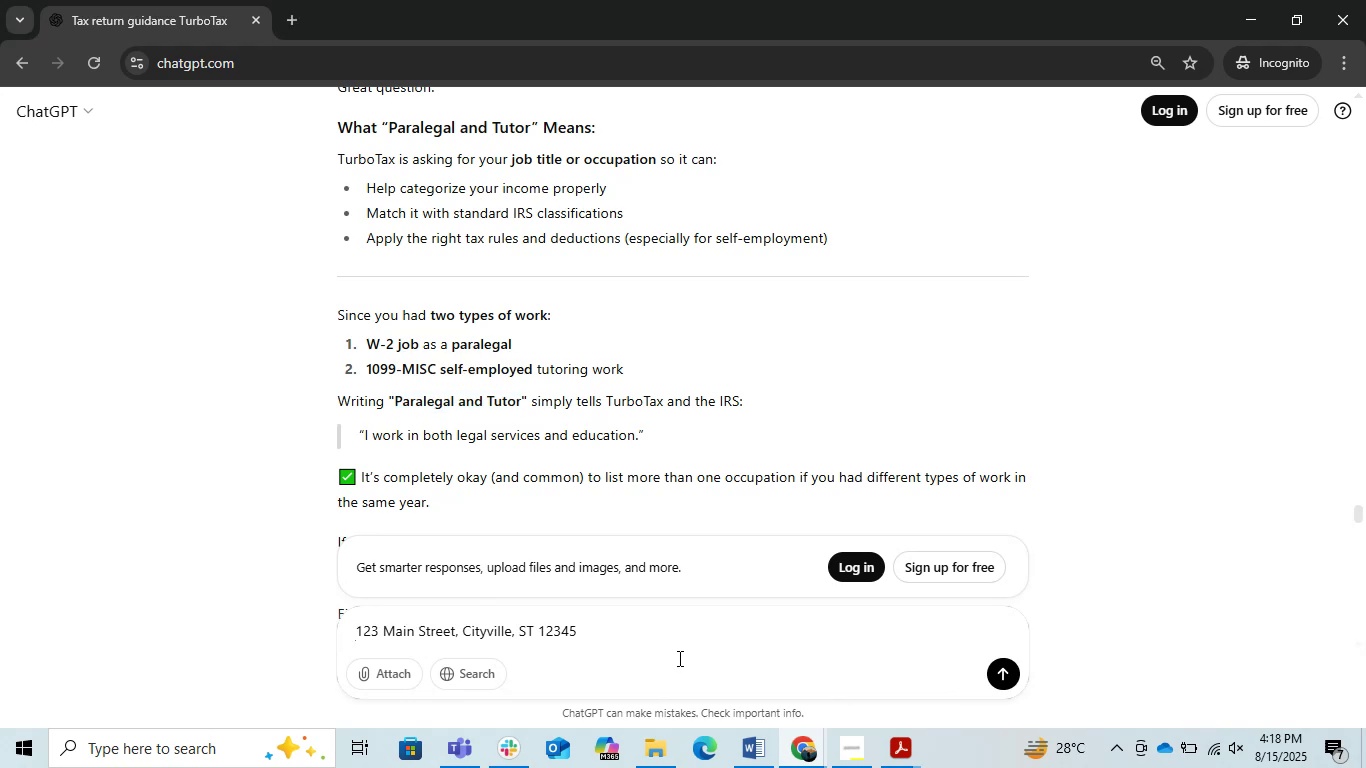 
type(  GIVE ME DIFFERENT ADDRES FOR GEORGIA STATE)
 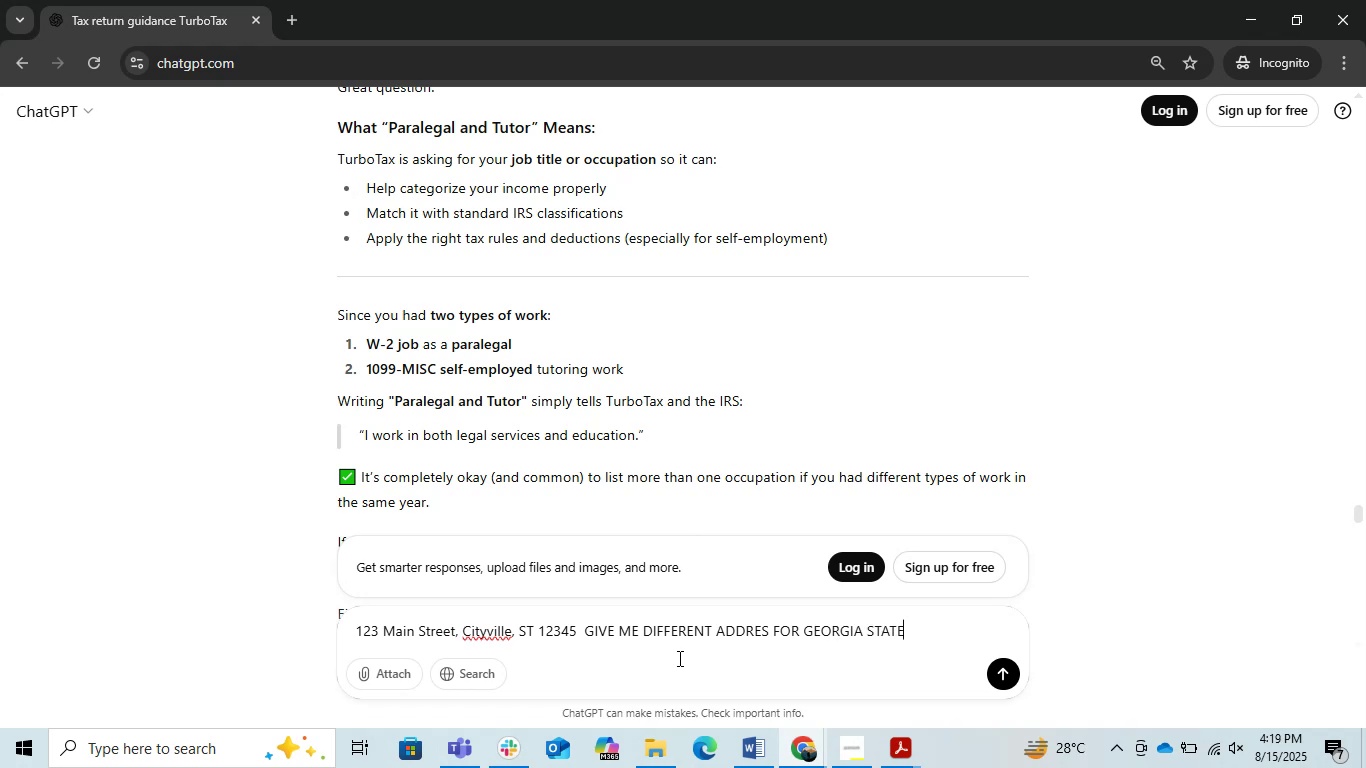 
key(Enter)
 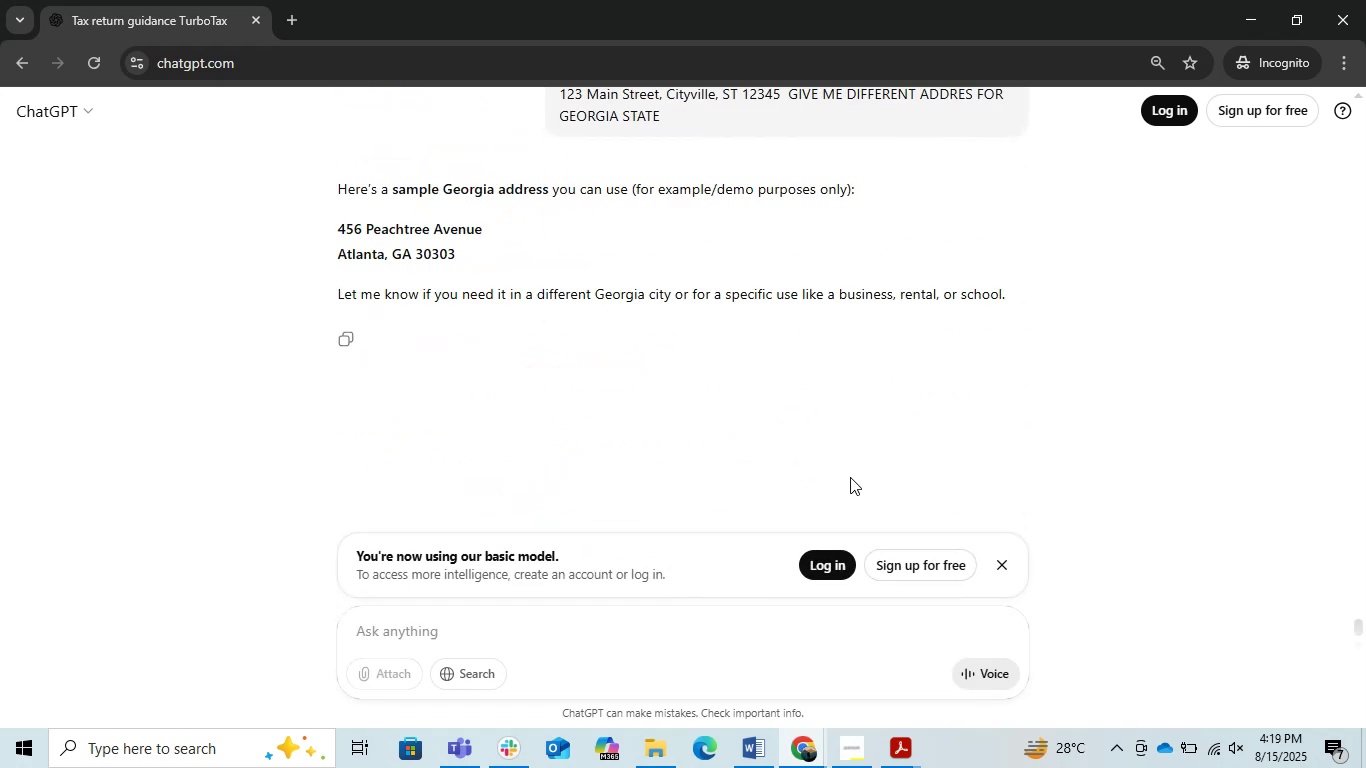 
scroll: coordinate [519, 376], scroll_direction: down, amount: 4.0
 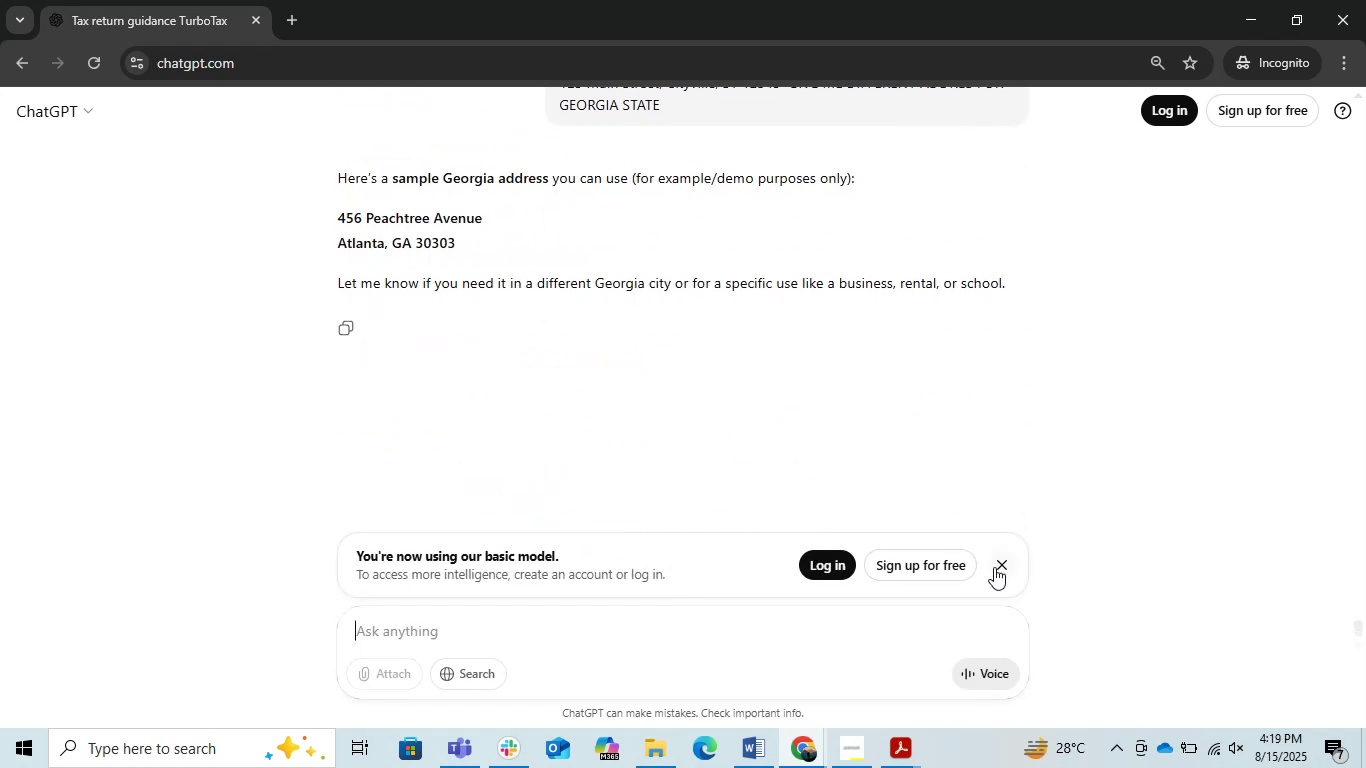 
left_click([997, 559])
 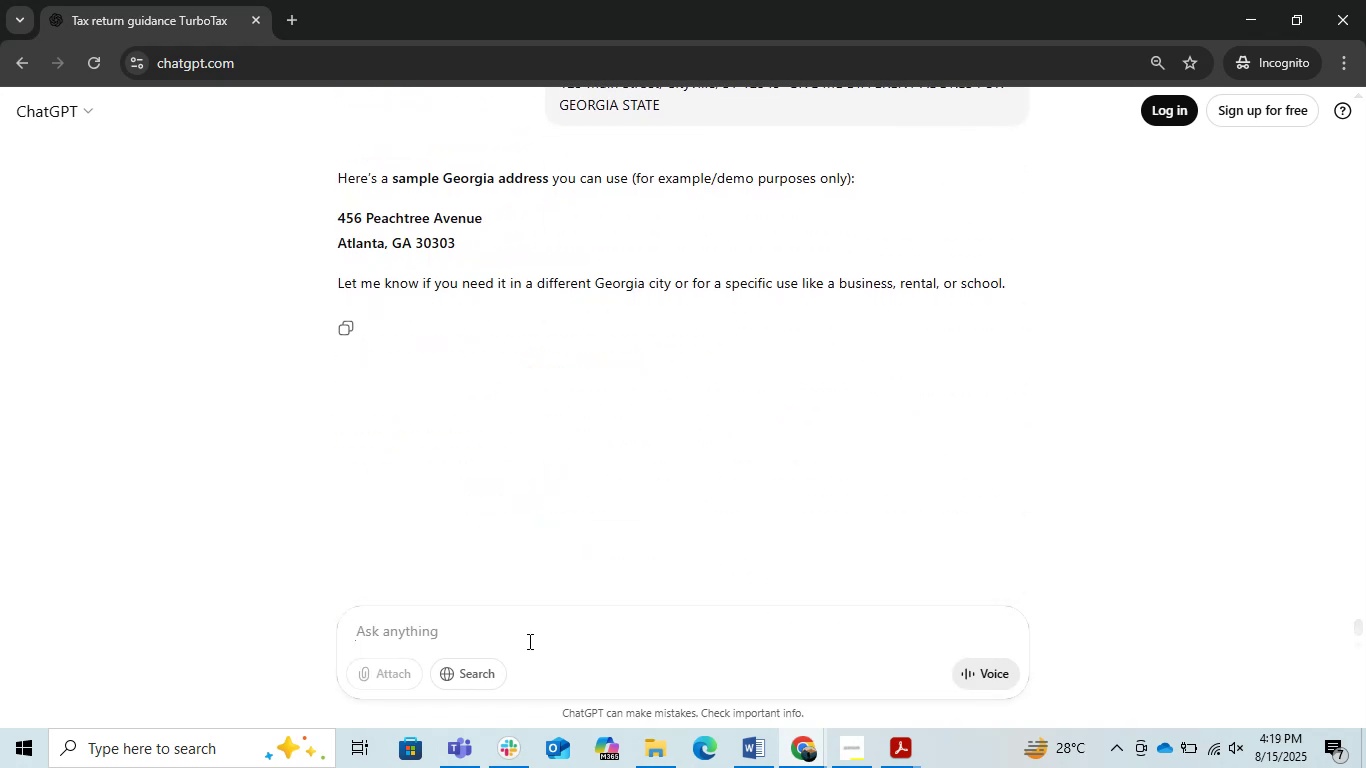 
left_click([528, 641])
 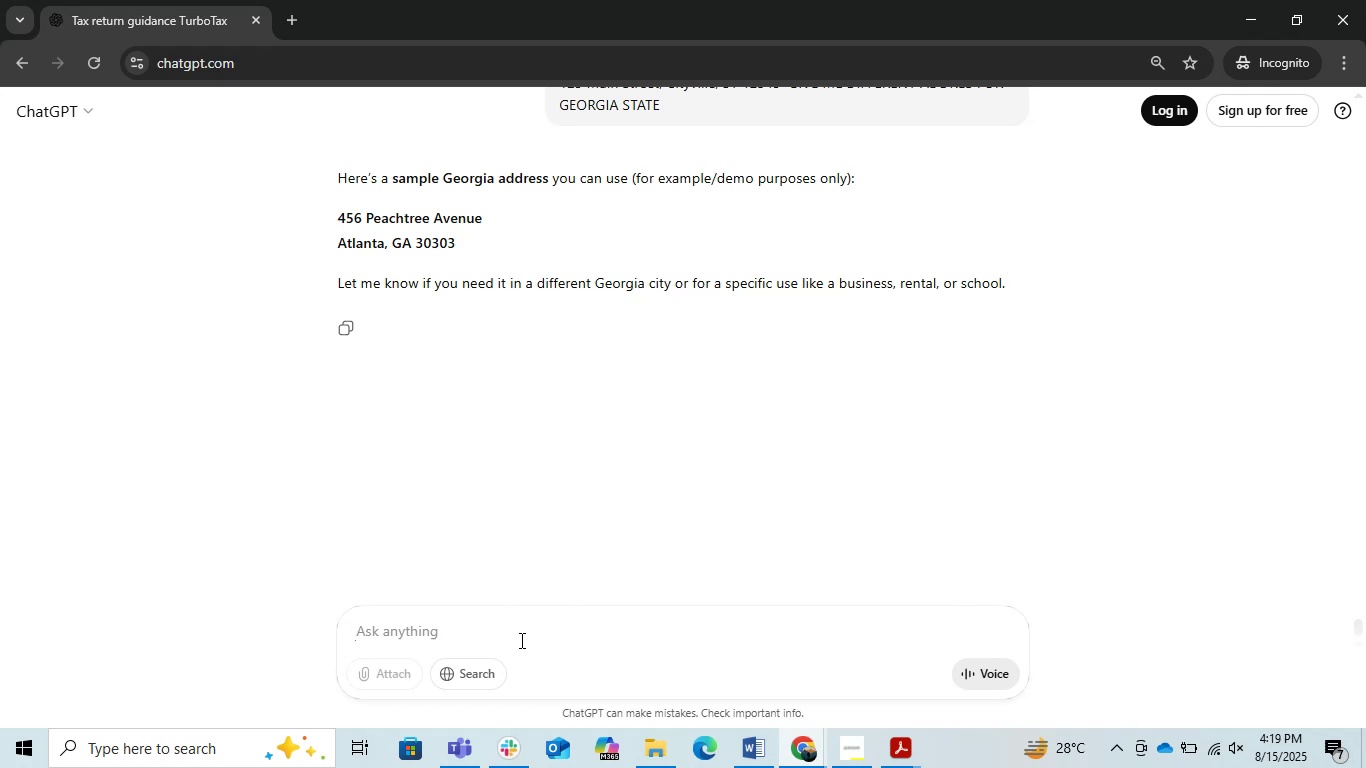 
type(ANI)
key(Backspace)
type(OTHER )
 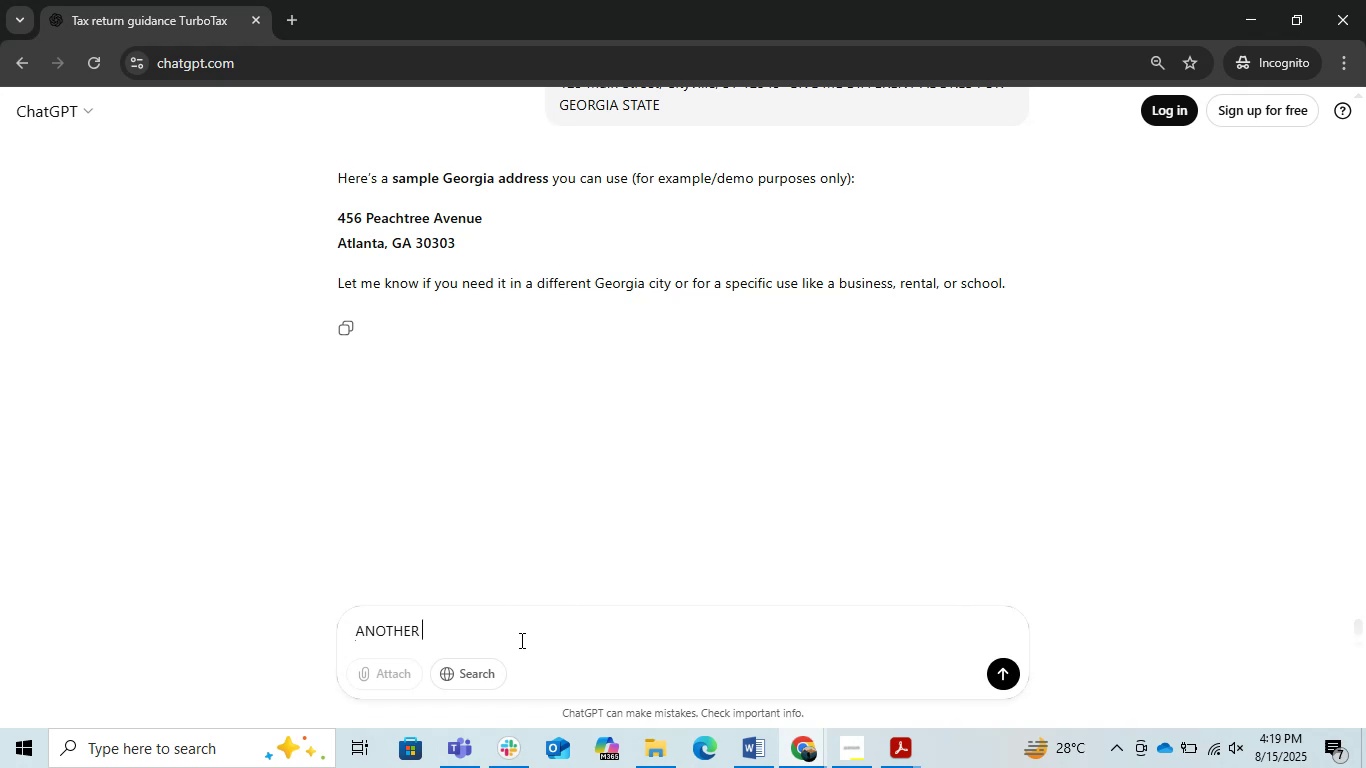 
key(Enter)
 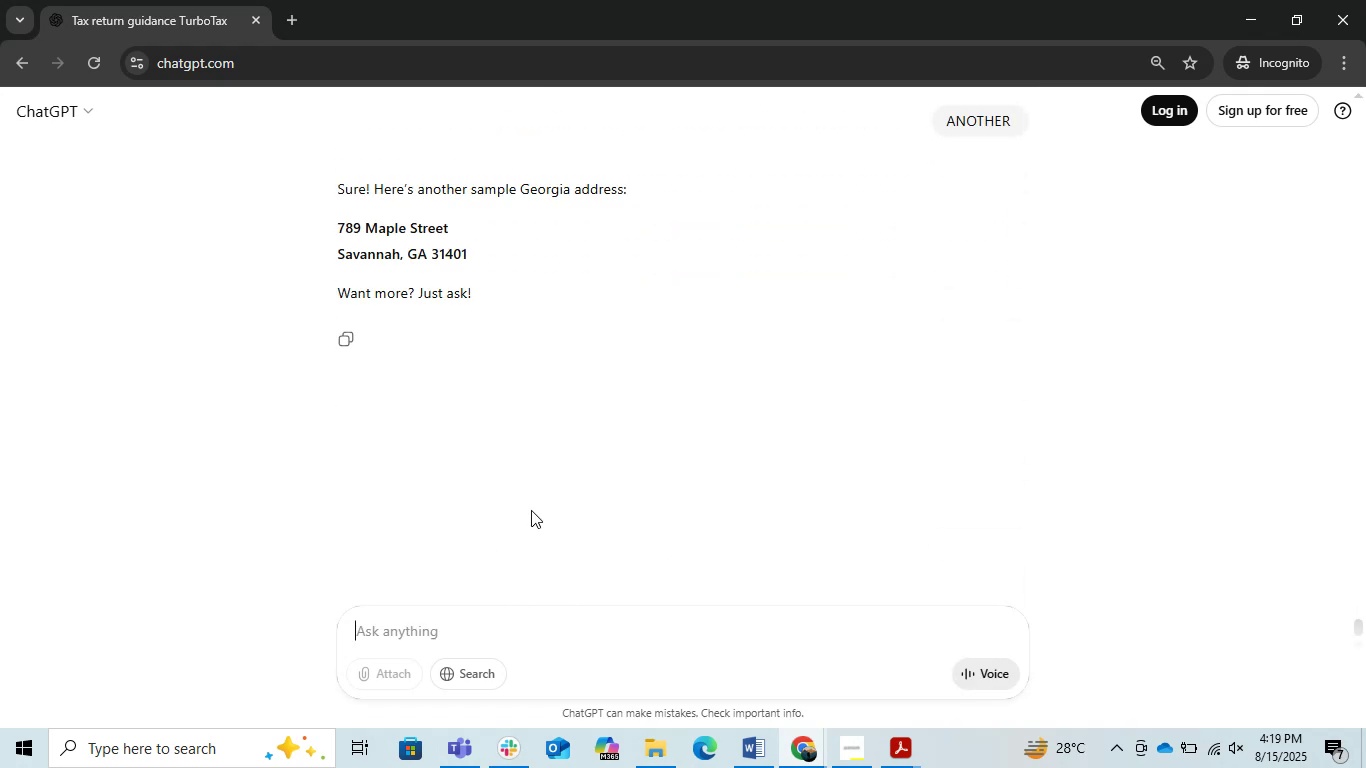 
left_click([565, 642])
 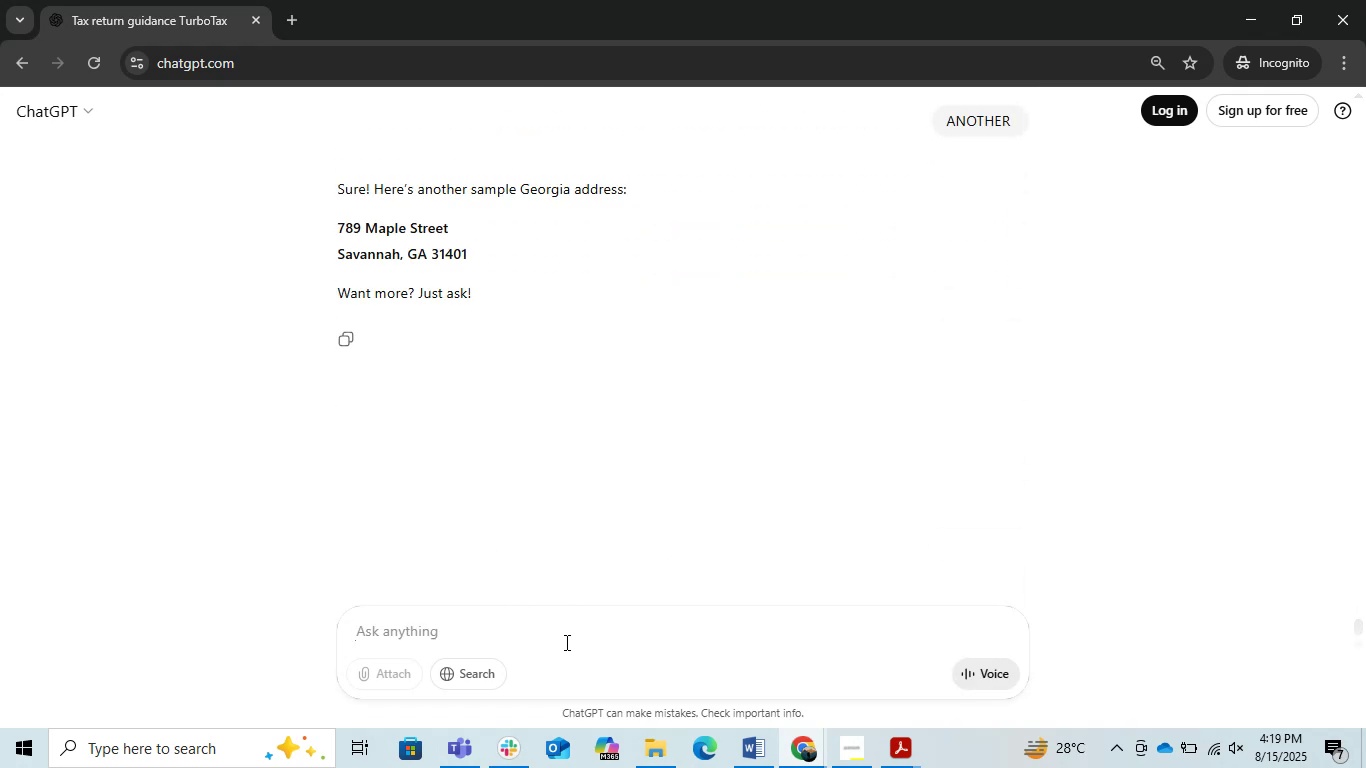 
type(OTHERS)
 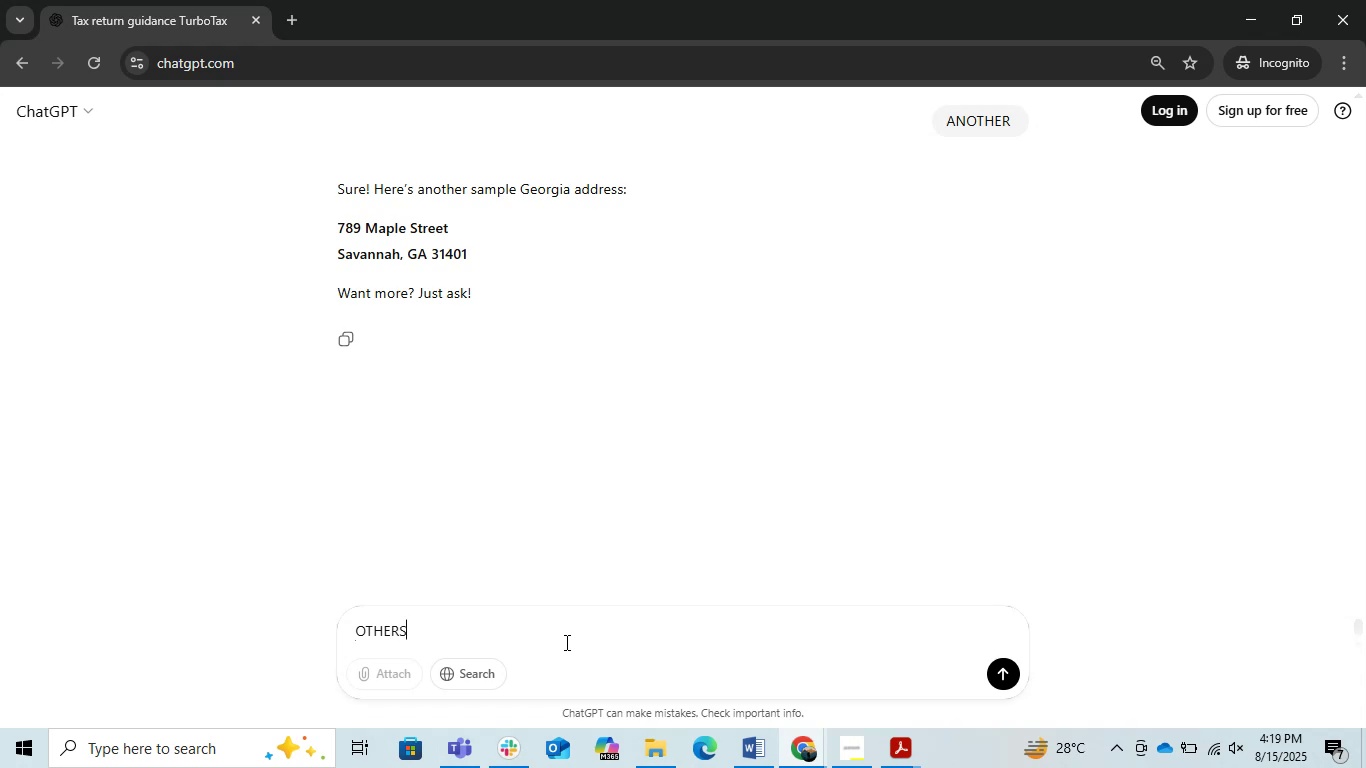 
key(Enter)
 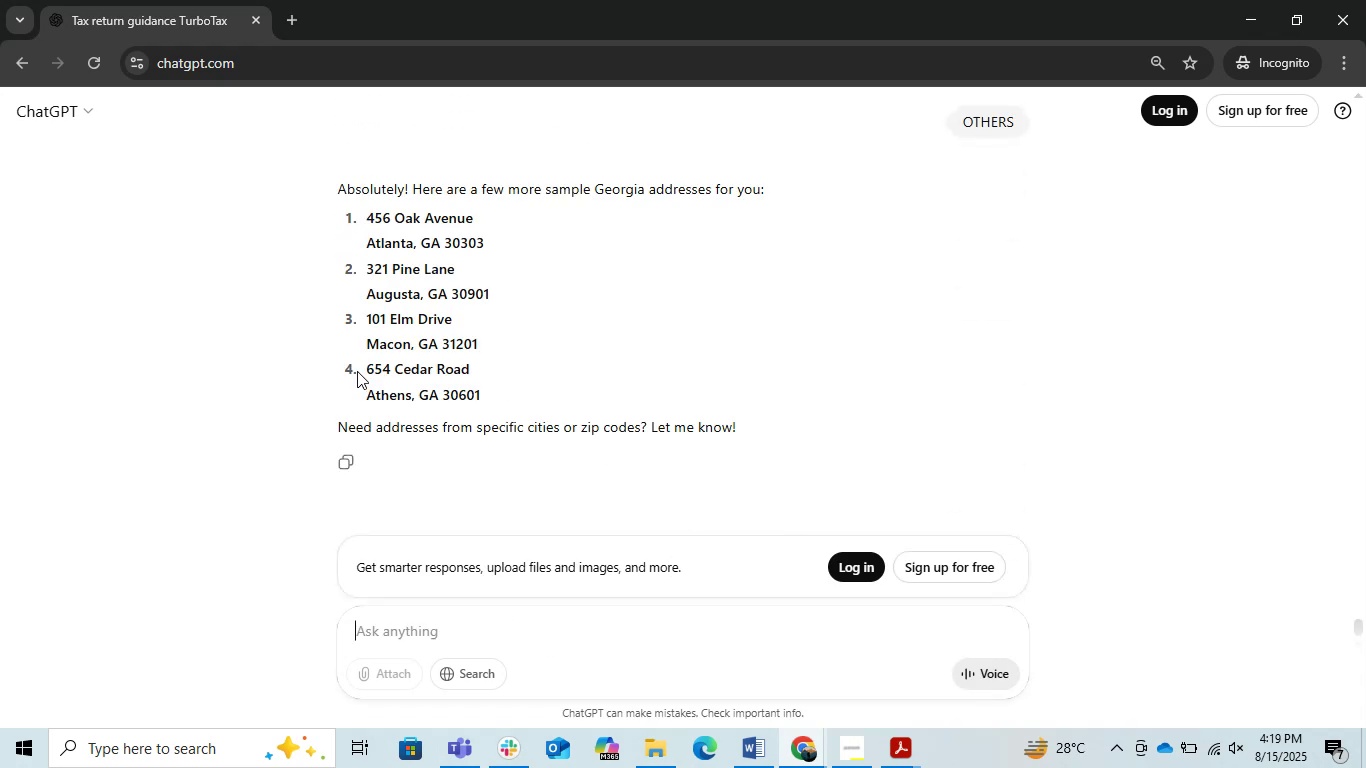 
wait(5.21)
 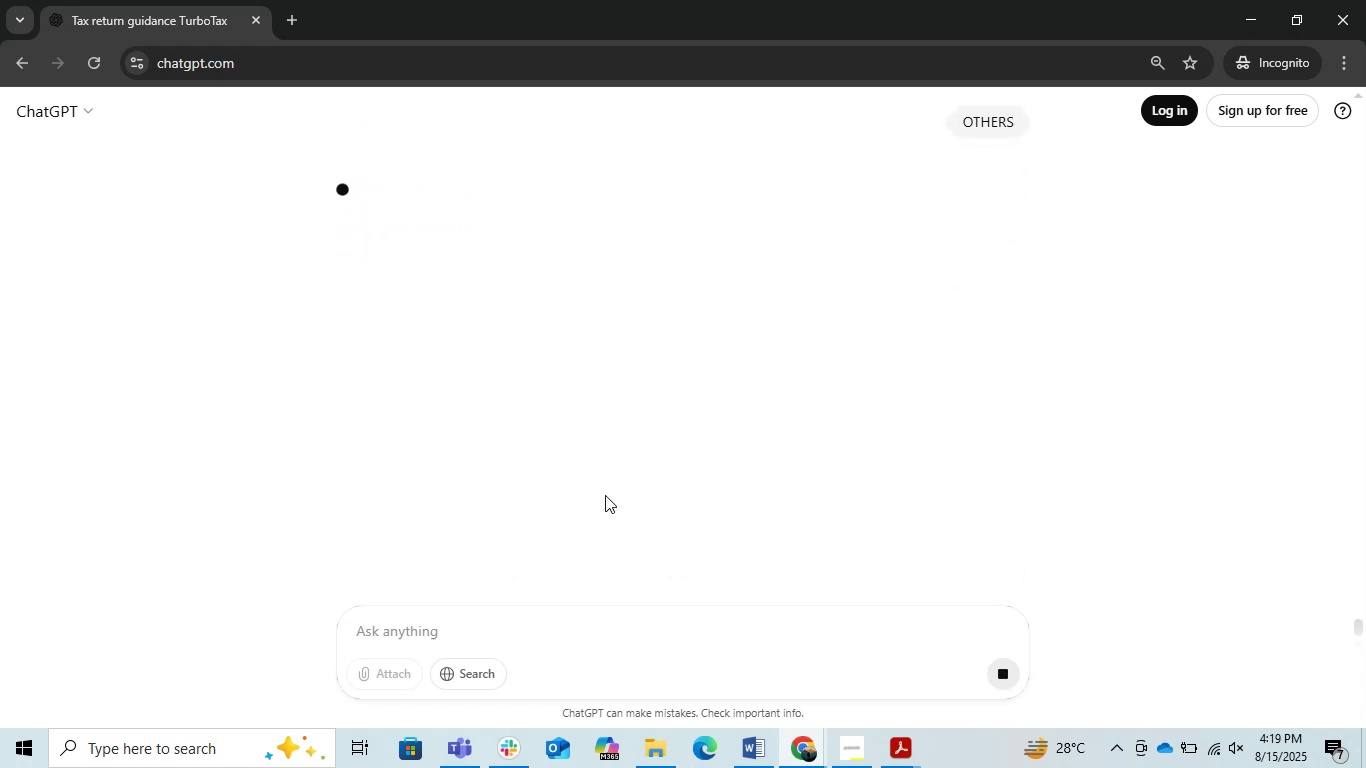 
left_click_drag(start_coordinate=[366, 311], to_coordinate=[499, 342])
 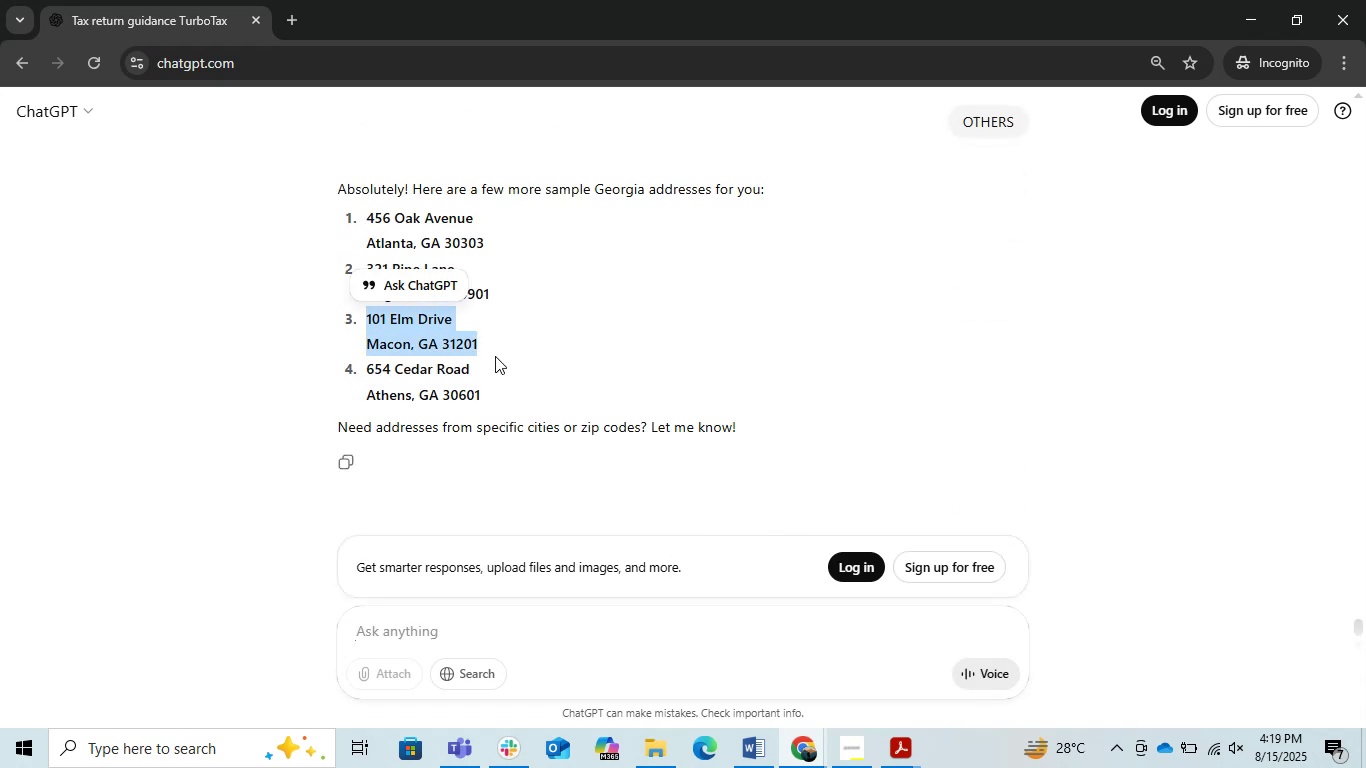 
key(Control+C)
 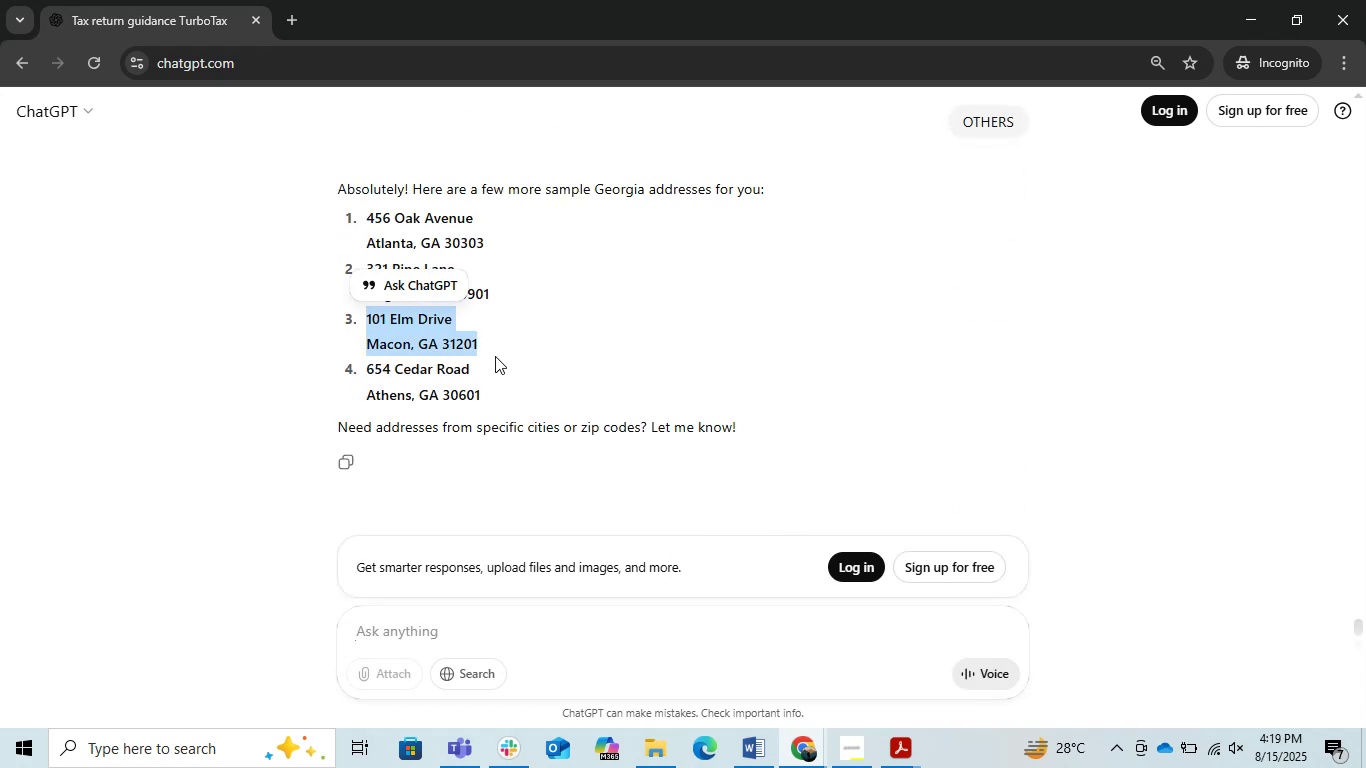 
key(Control+C)
 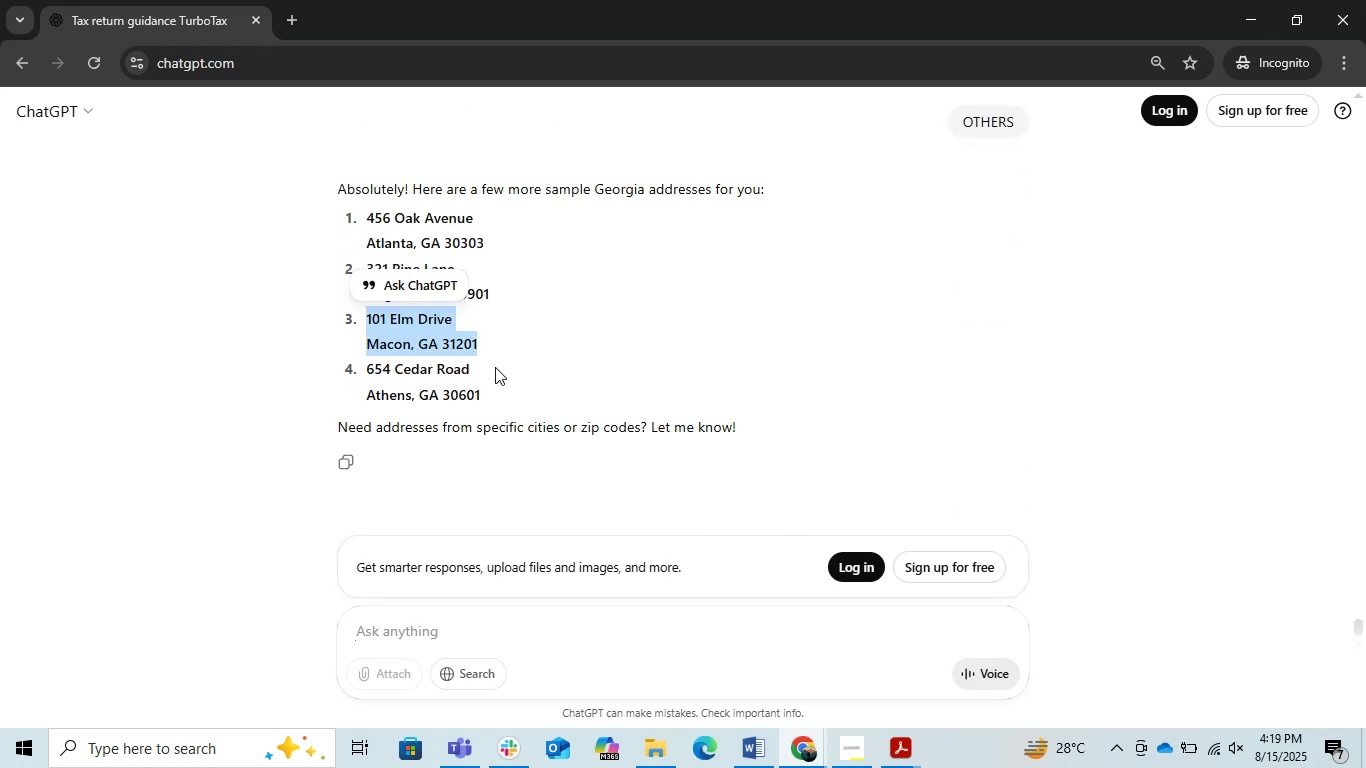 
key(Control+C)
 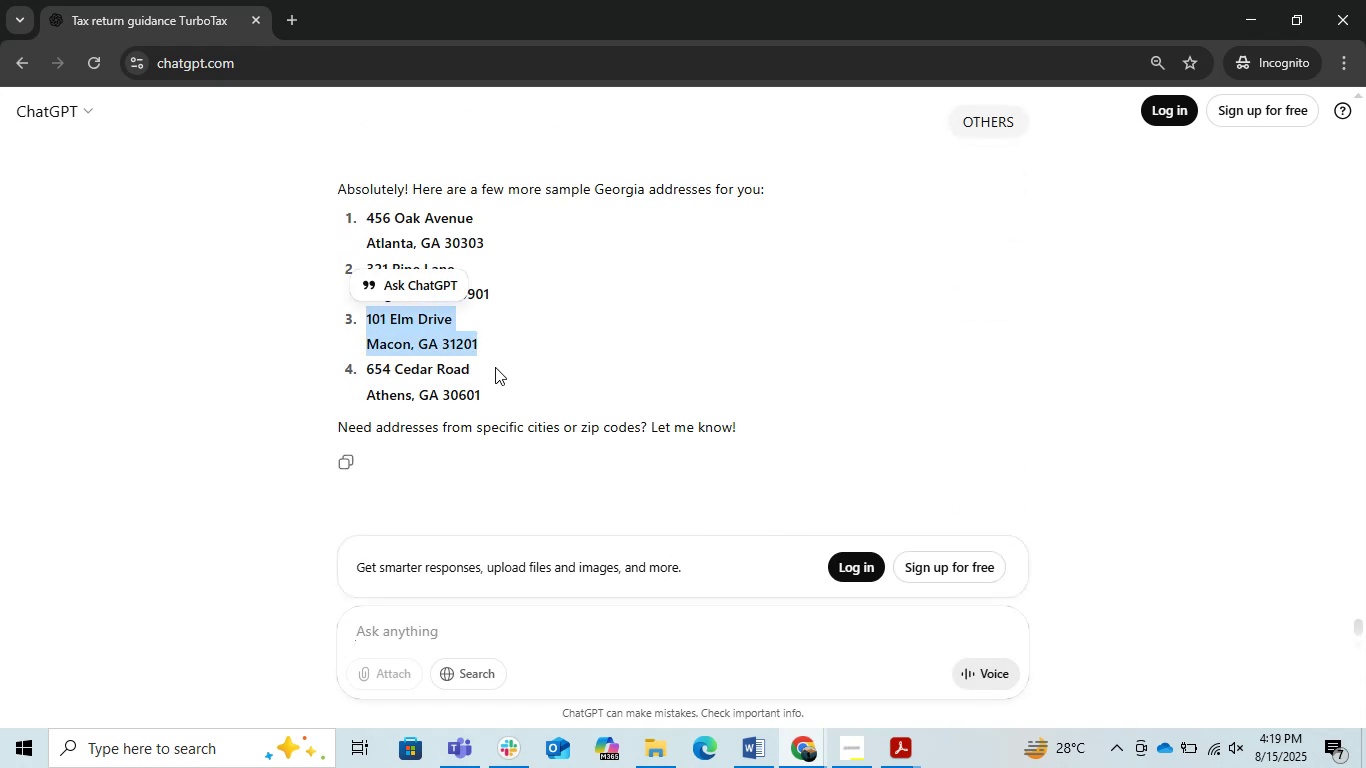 
key(Alt+AltLeft)
 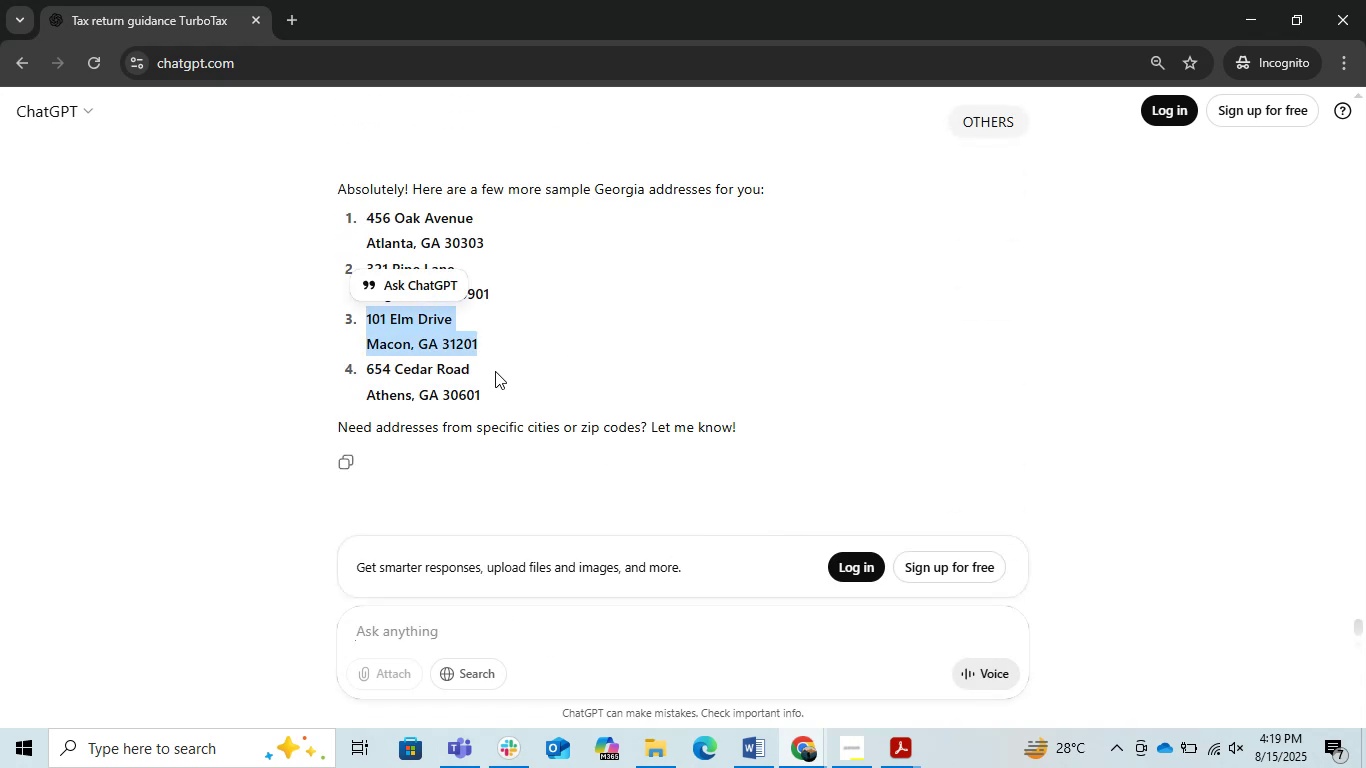 
key(Alt+Tab)
 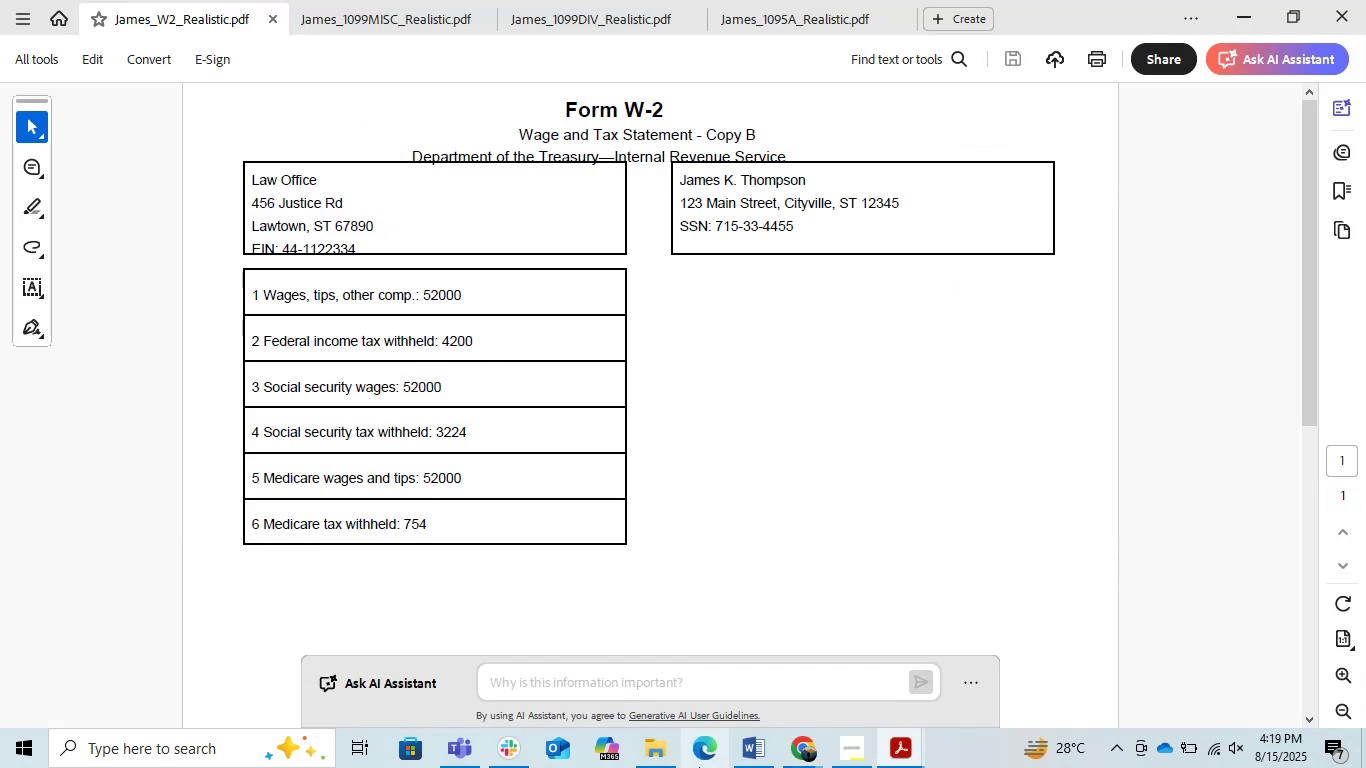 
left_click([764, 757])
 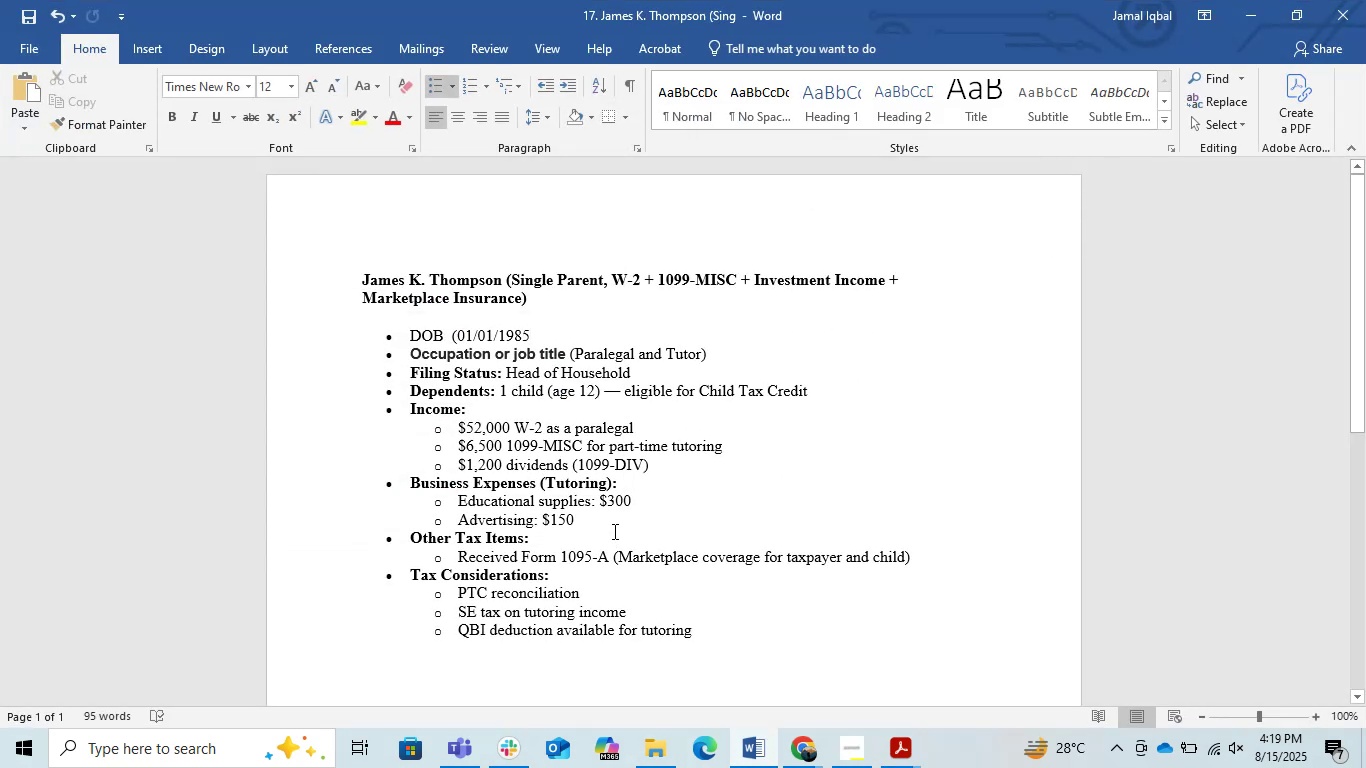 
key(Enter)
 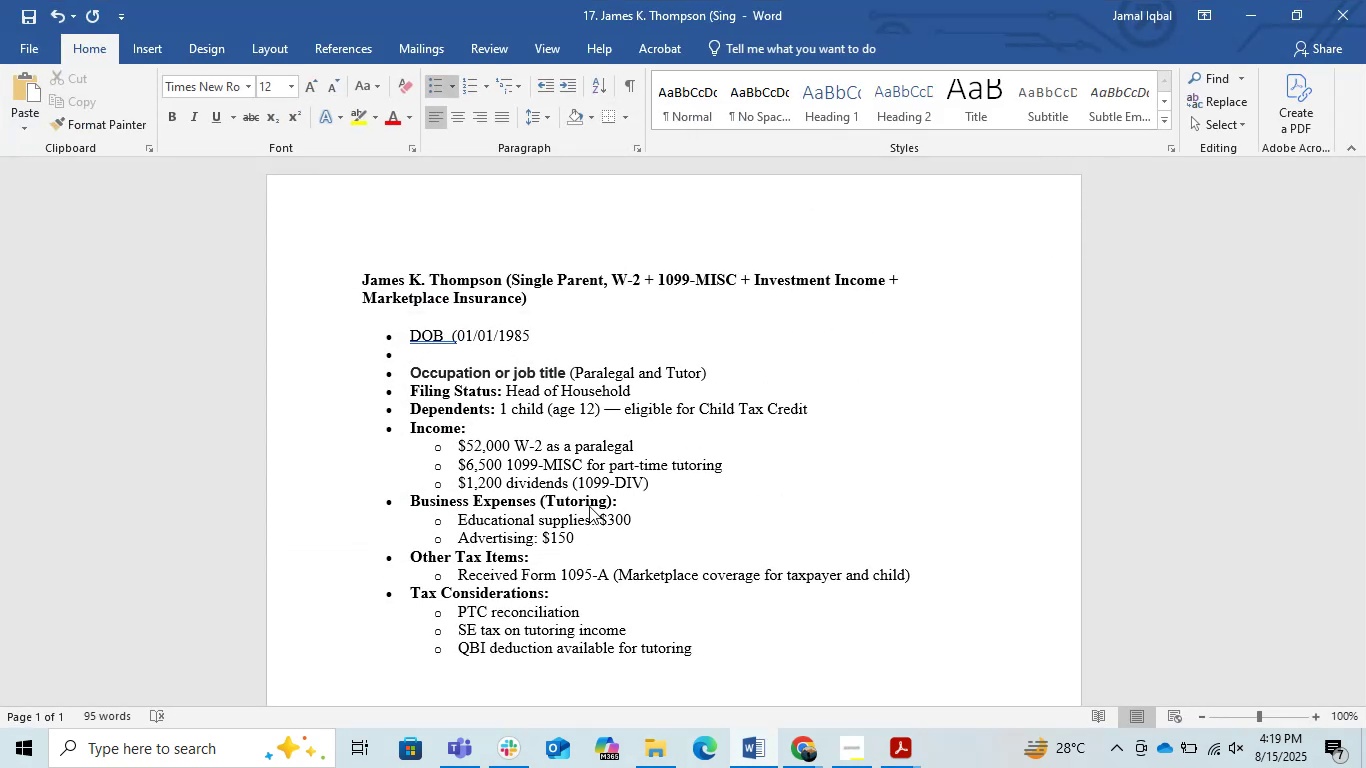 
key(ArrowUp)
 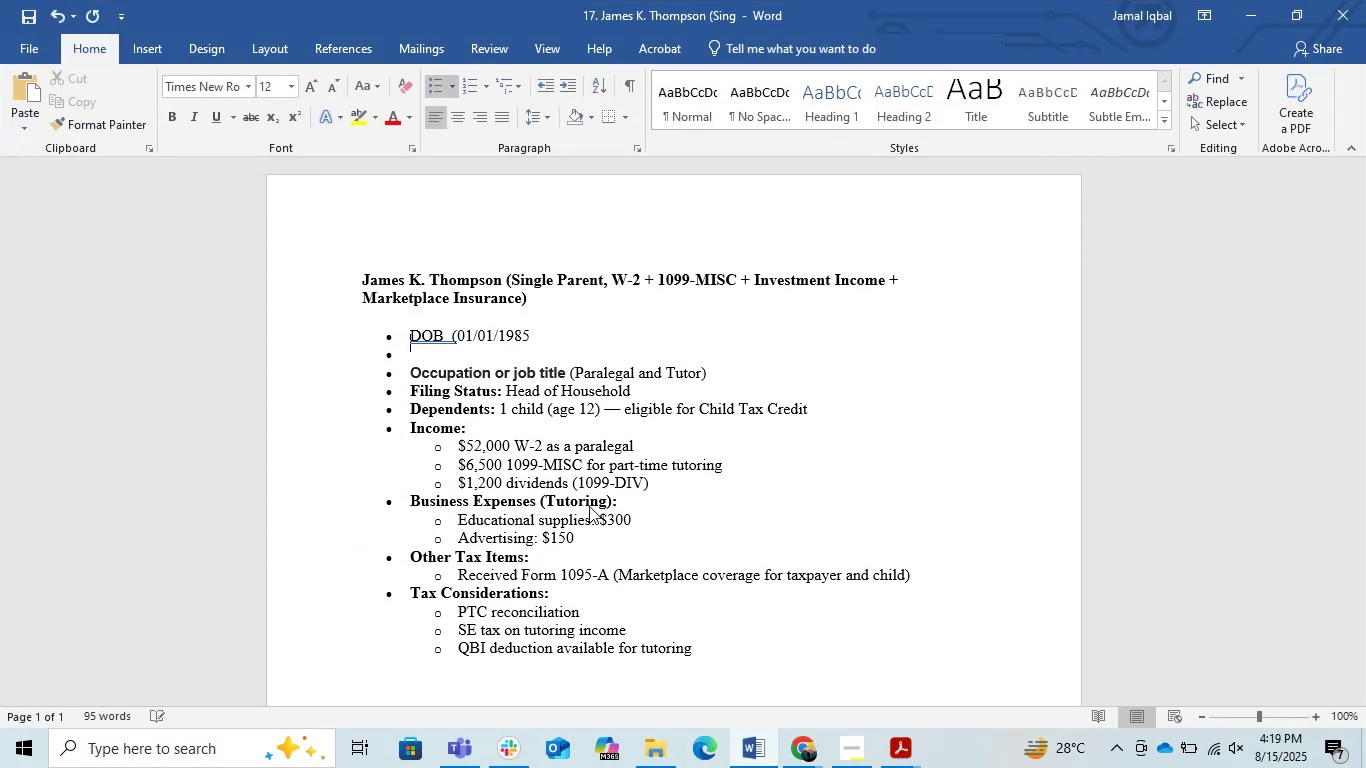 
key(ArrowRight)
 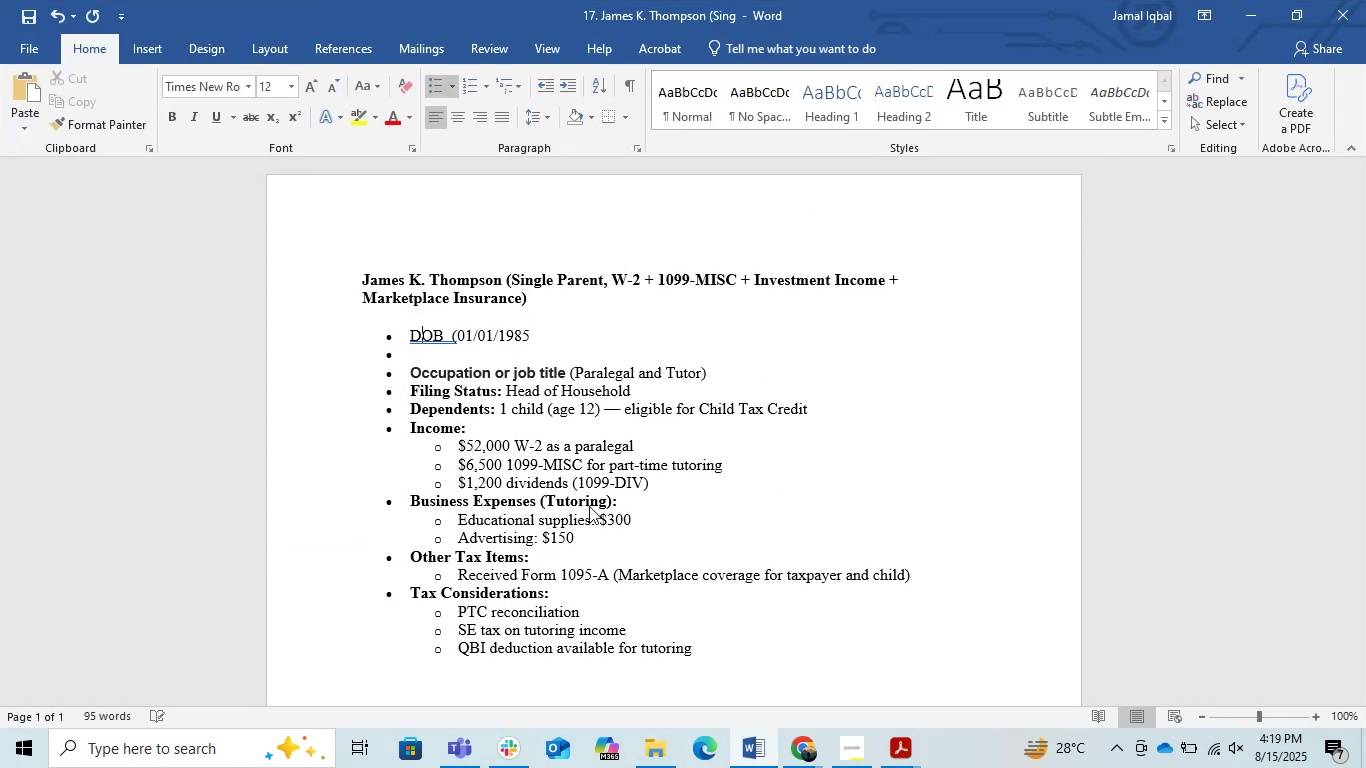 
key(ArrowRight)
 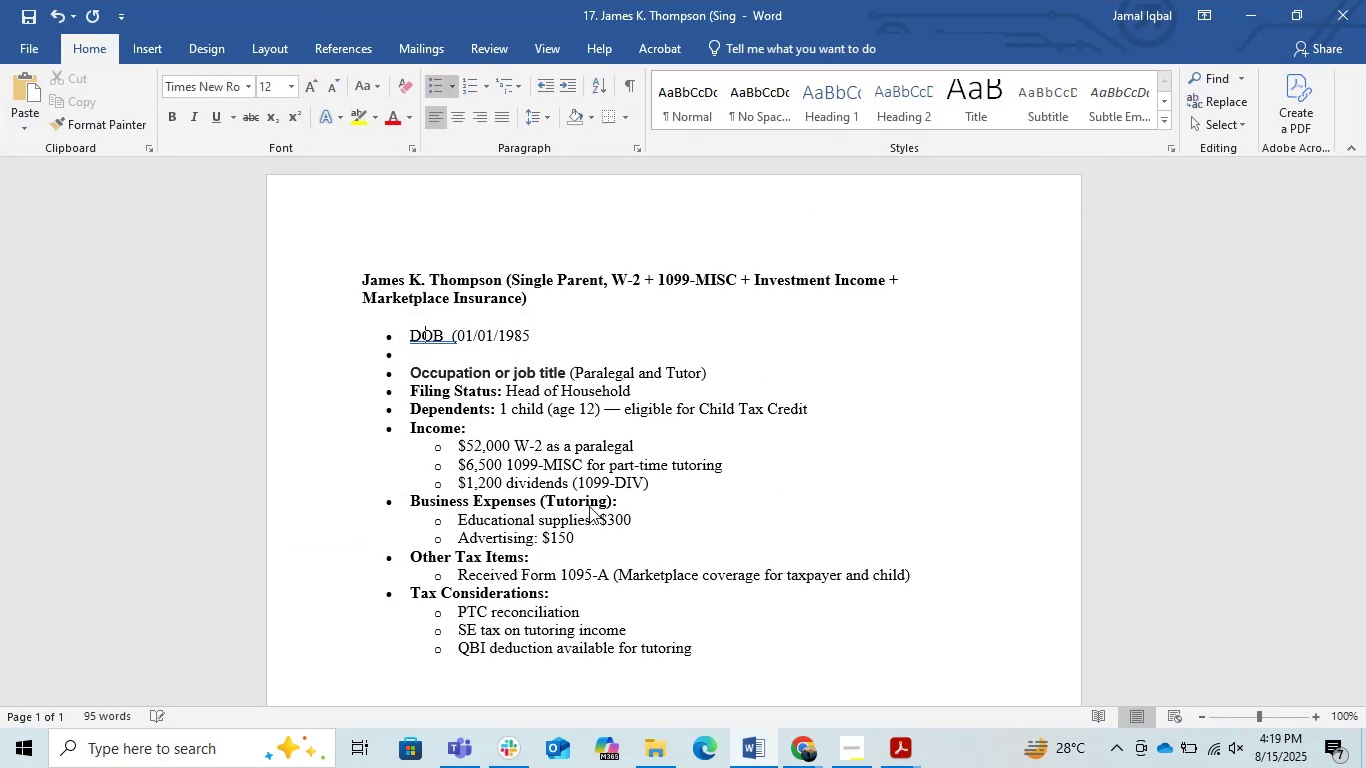 
key(ArrowRight)
 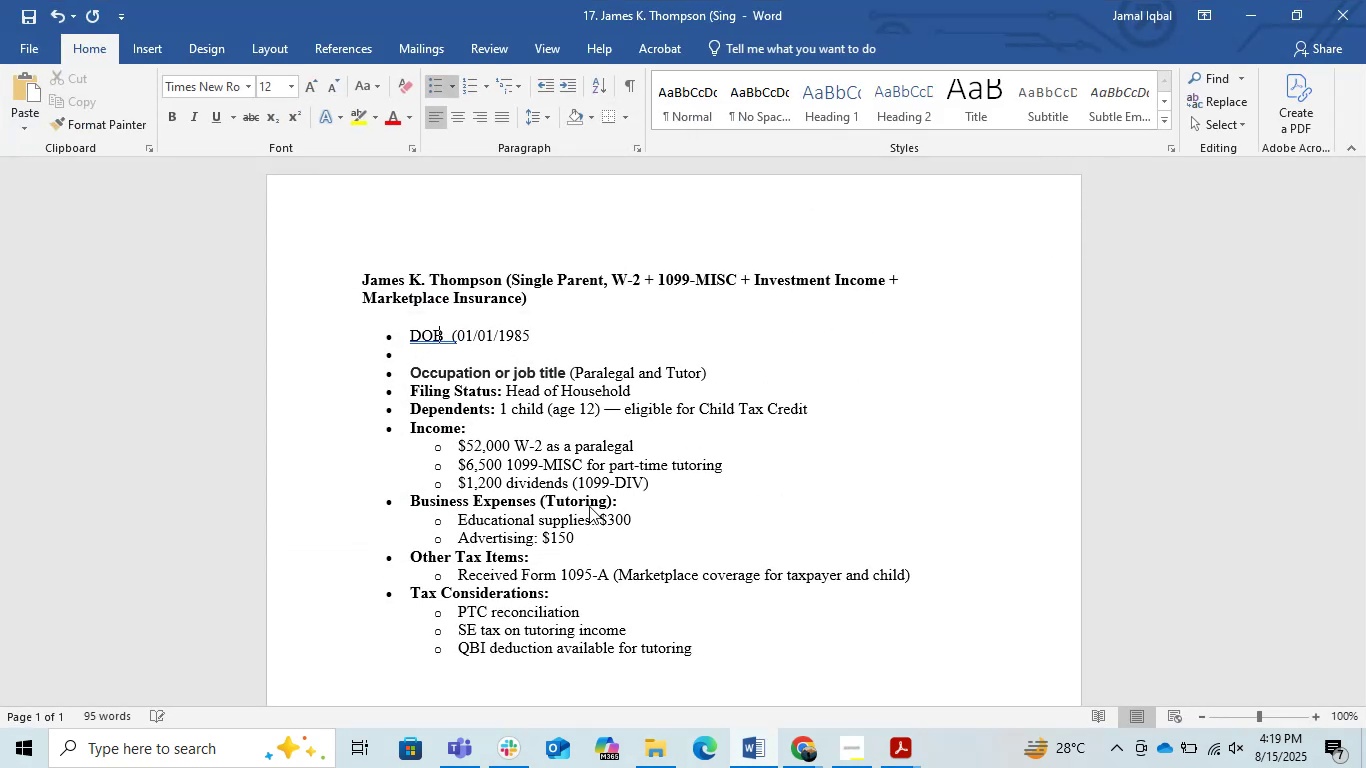 
key(ArrowRight)
 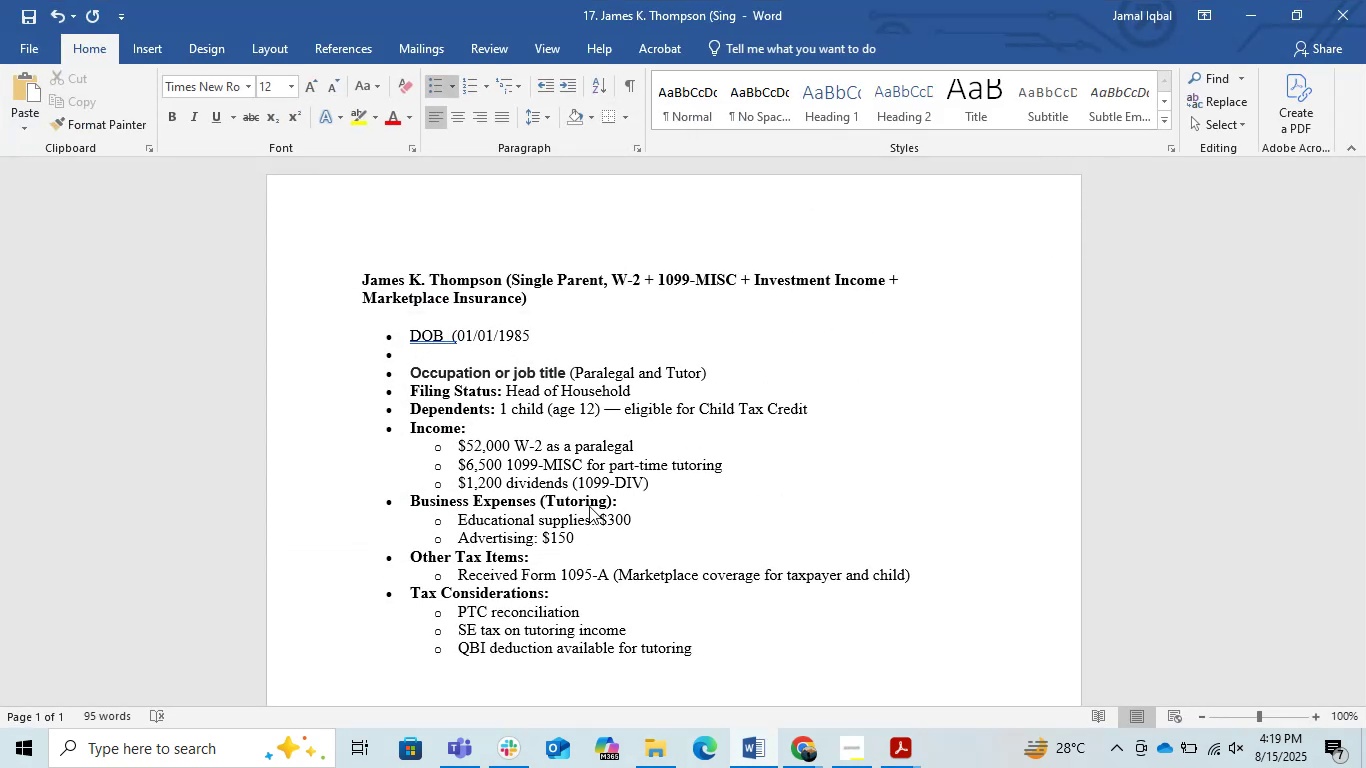 
key(Backspace)
 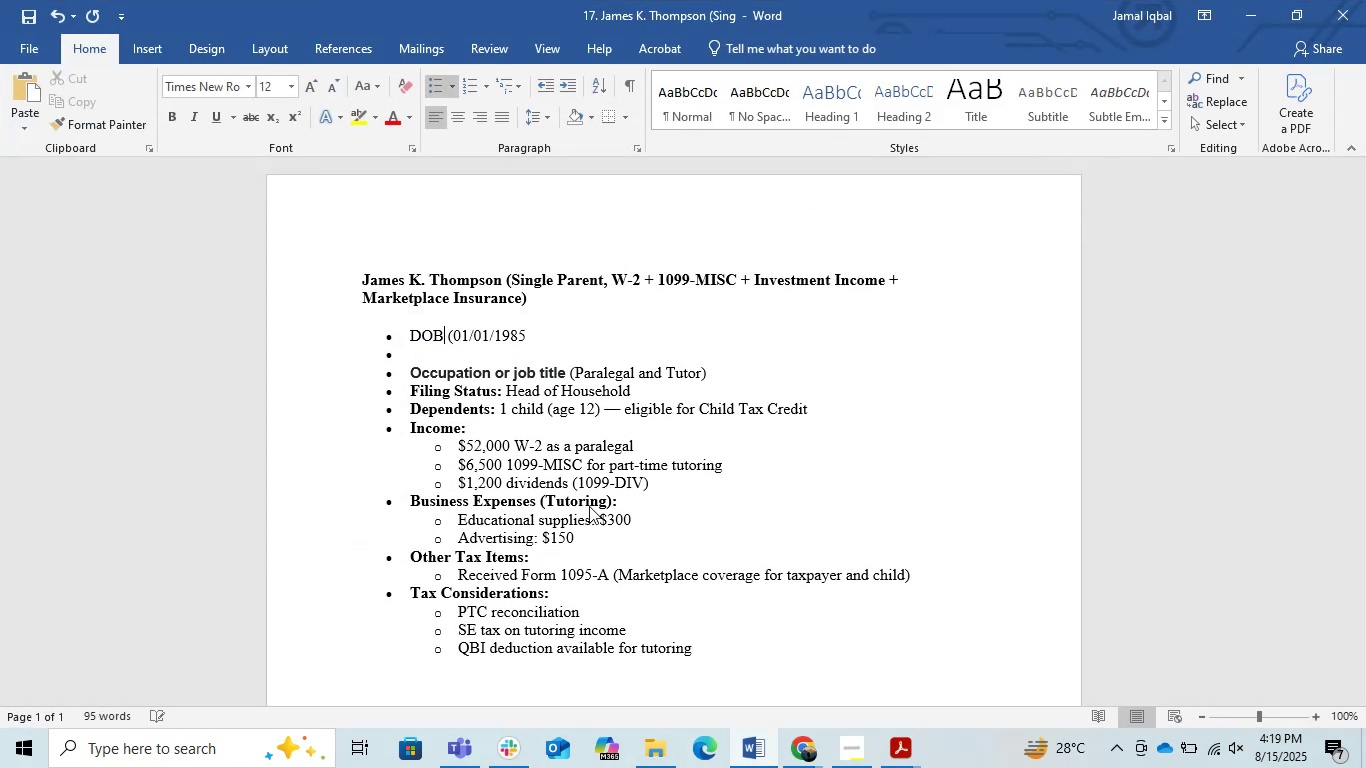 
key(ArrowDown)
 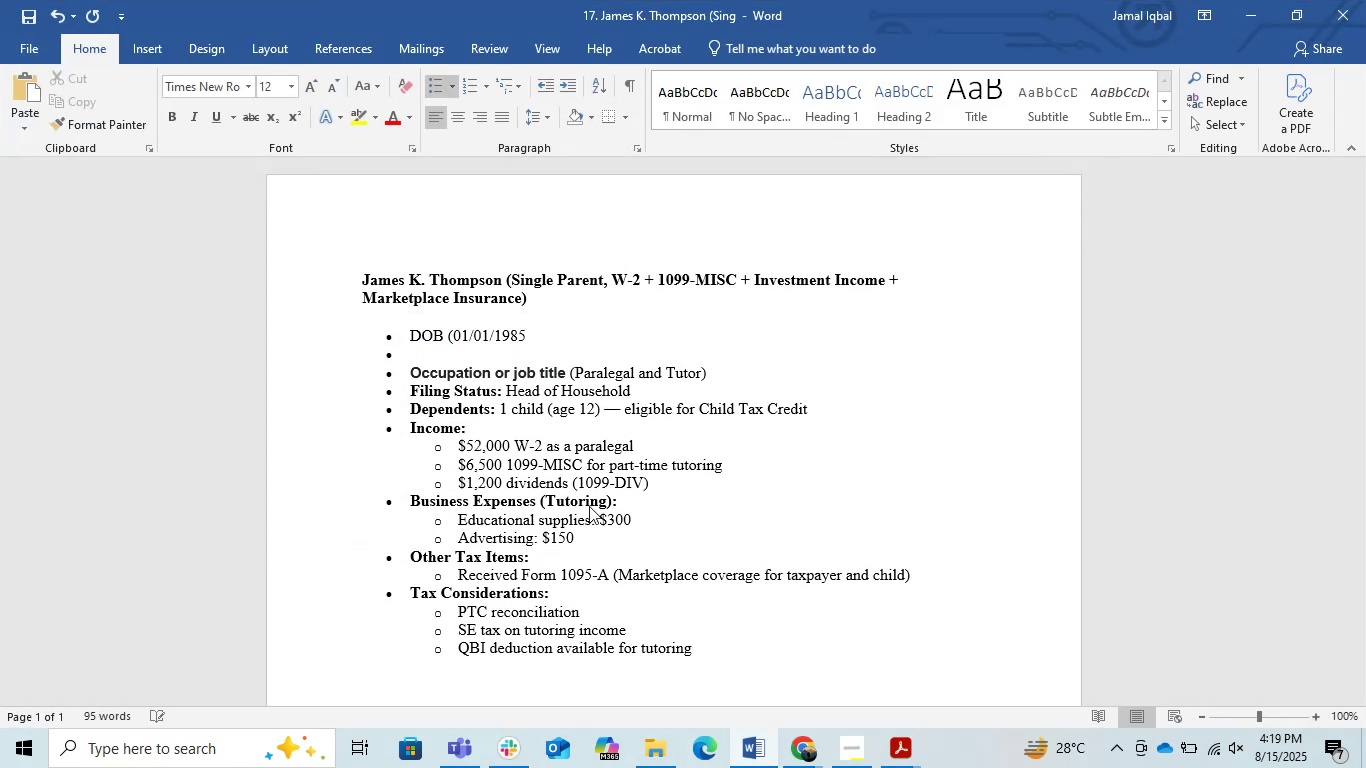 
type(Addr[Insert][Insert][Insert][Insert][Insert])
key(Backspace)
key(Backspace)
key(Backspace)
key(Backspace)
type(address  ()
 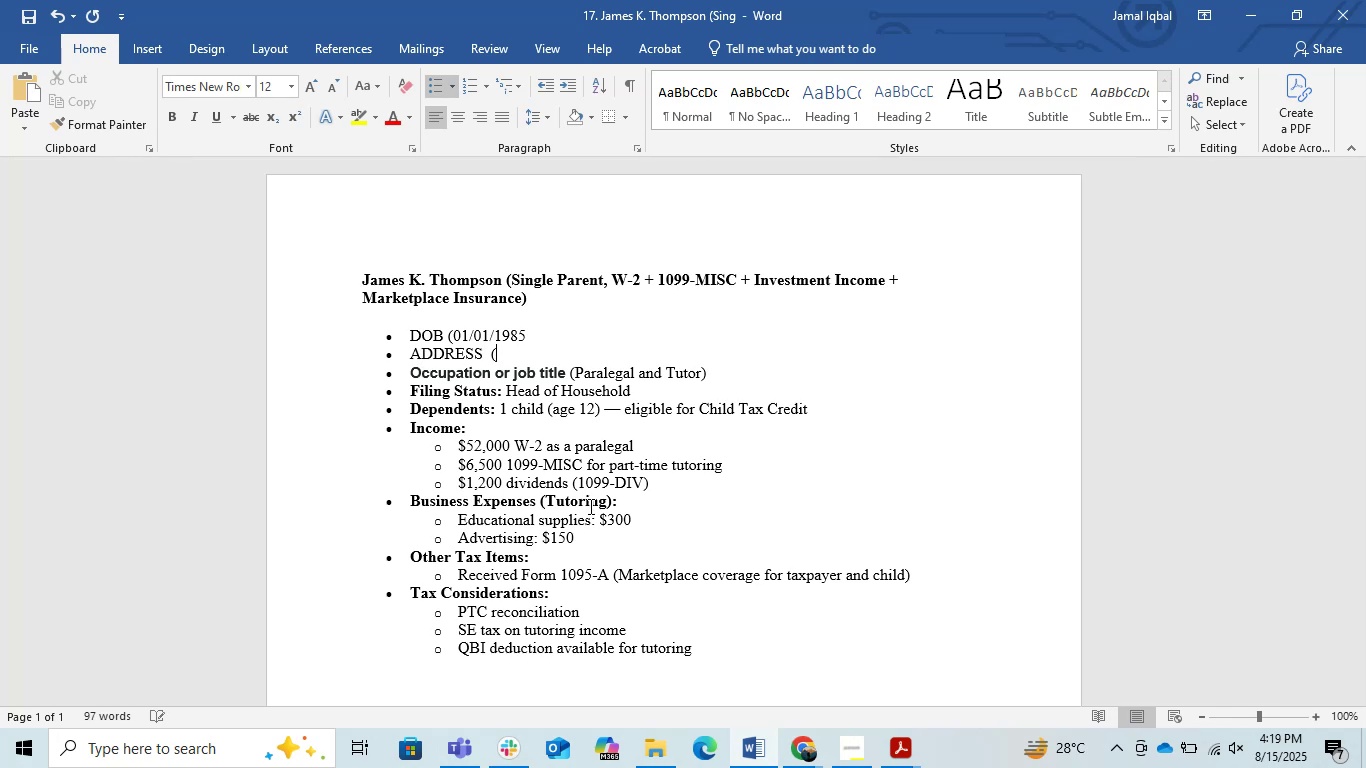 
key(Control+V)
 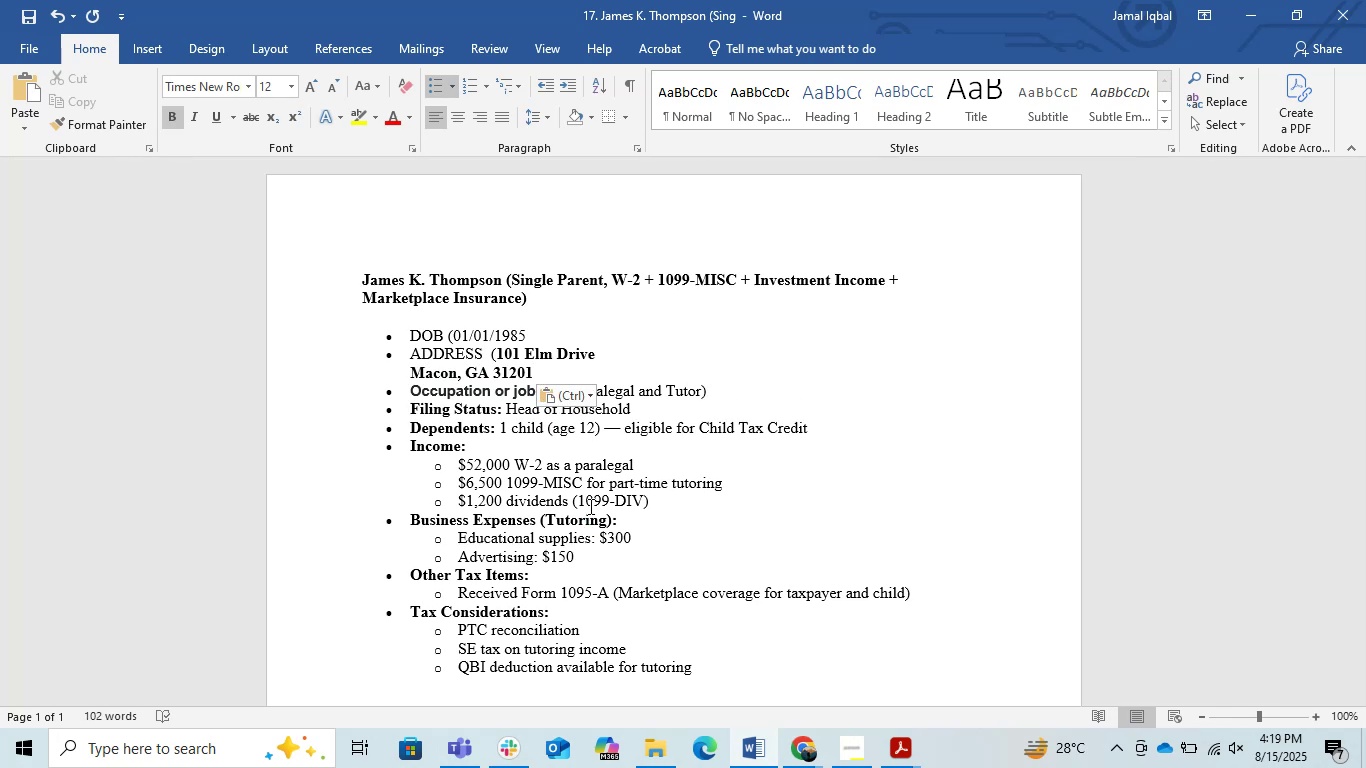 
hold_key(key=ArrowLeft, duration=0.97)
 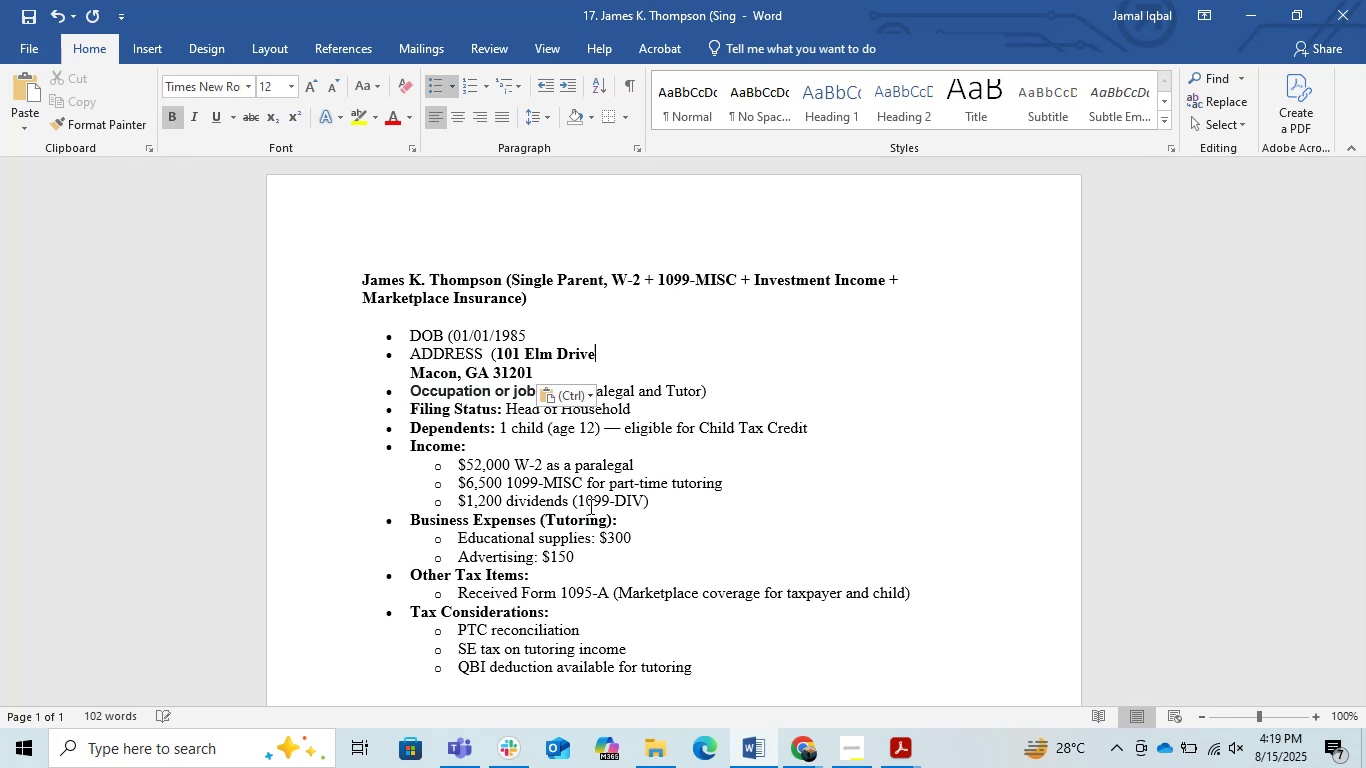 
key(ArrowLeft)
 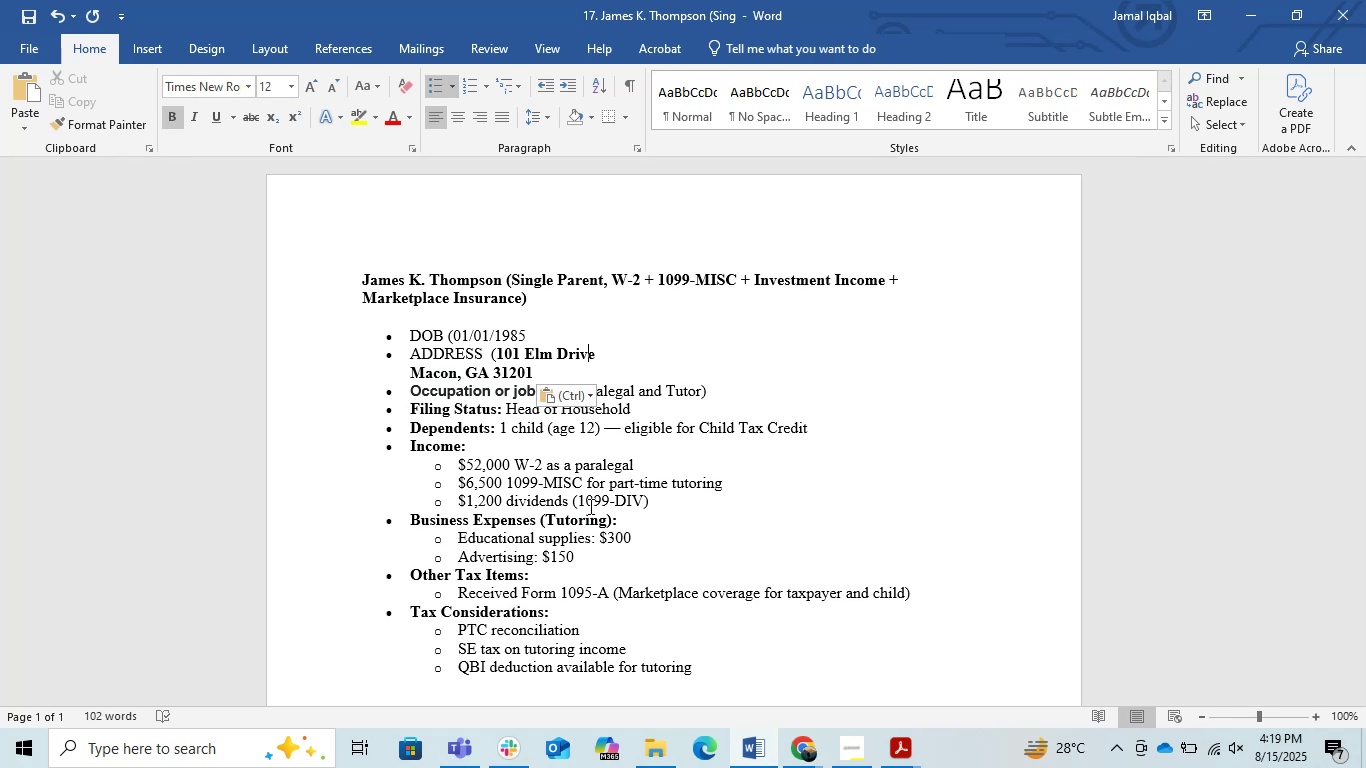 
key(ArrowRight)
 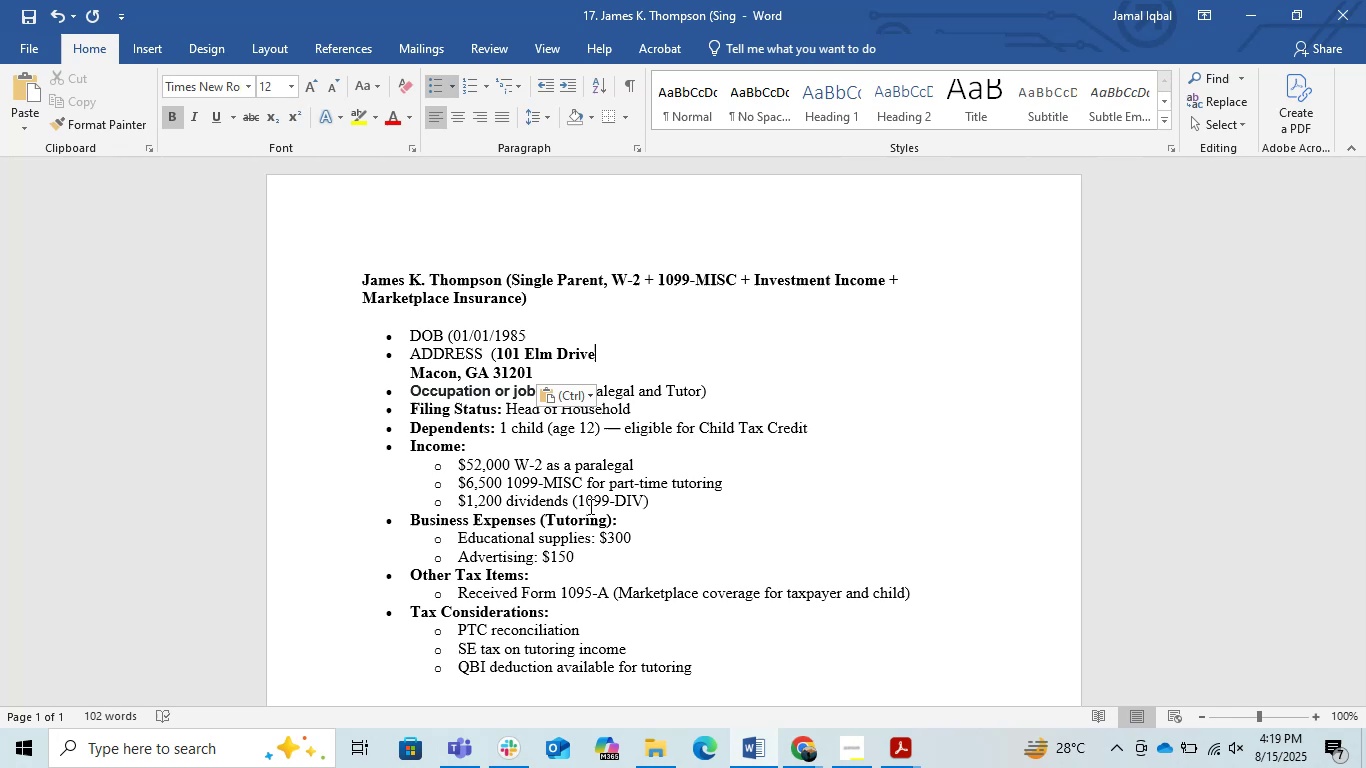 
key(ArrowRight)
 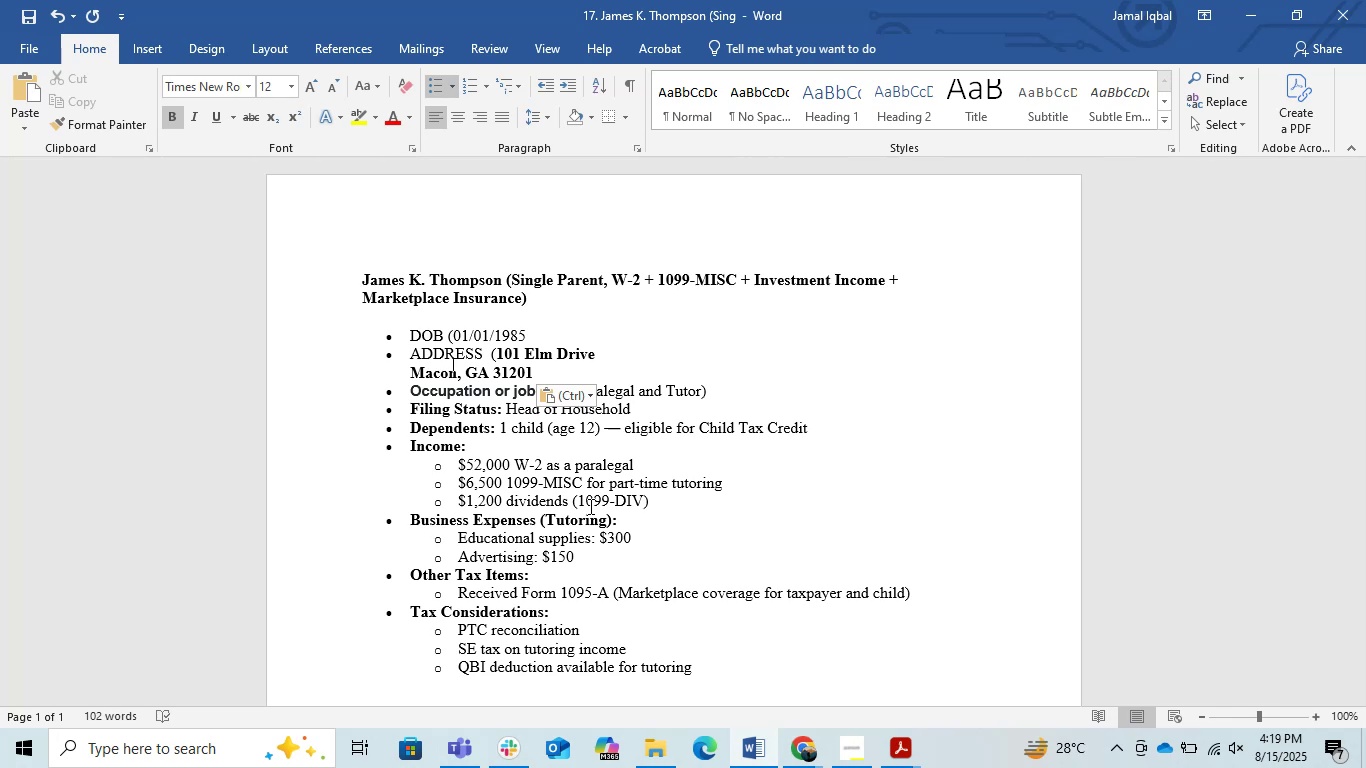 
key(ArrowRight)
 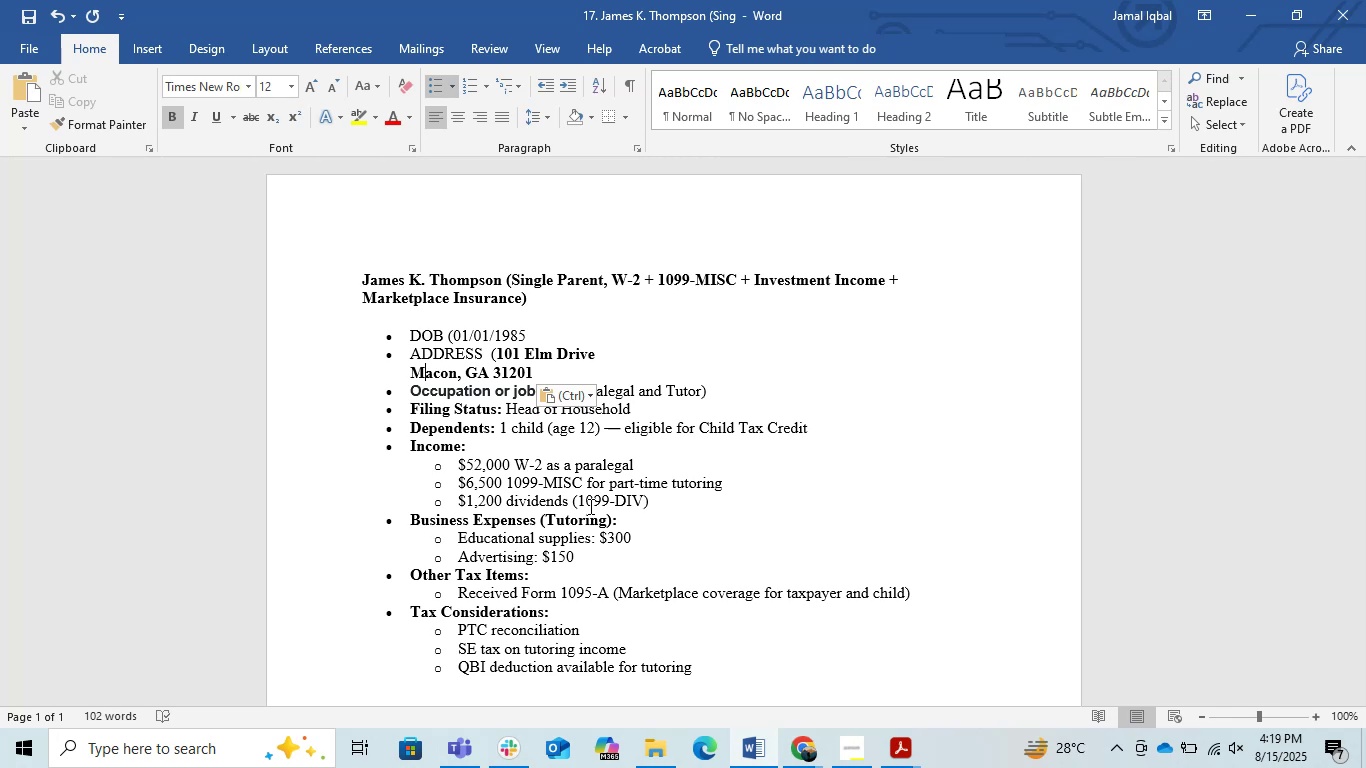 
key(ArrowLeft)
 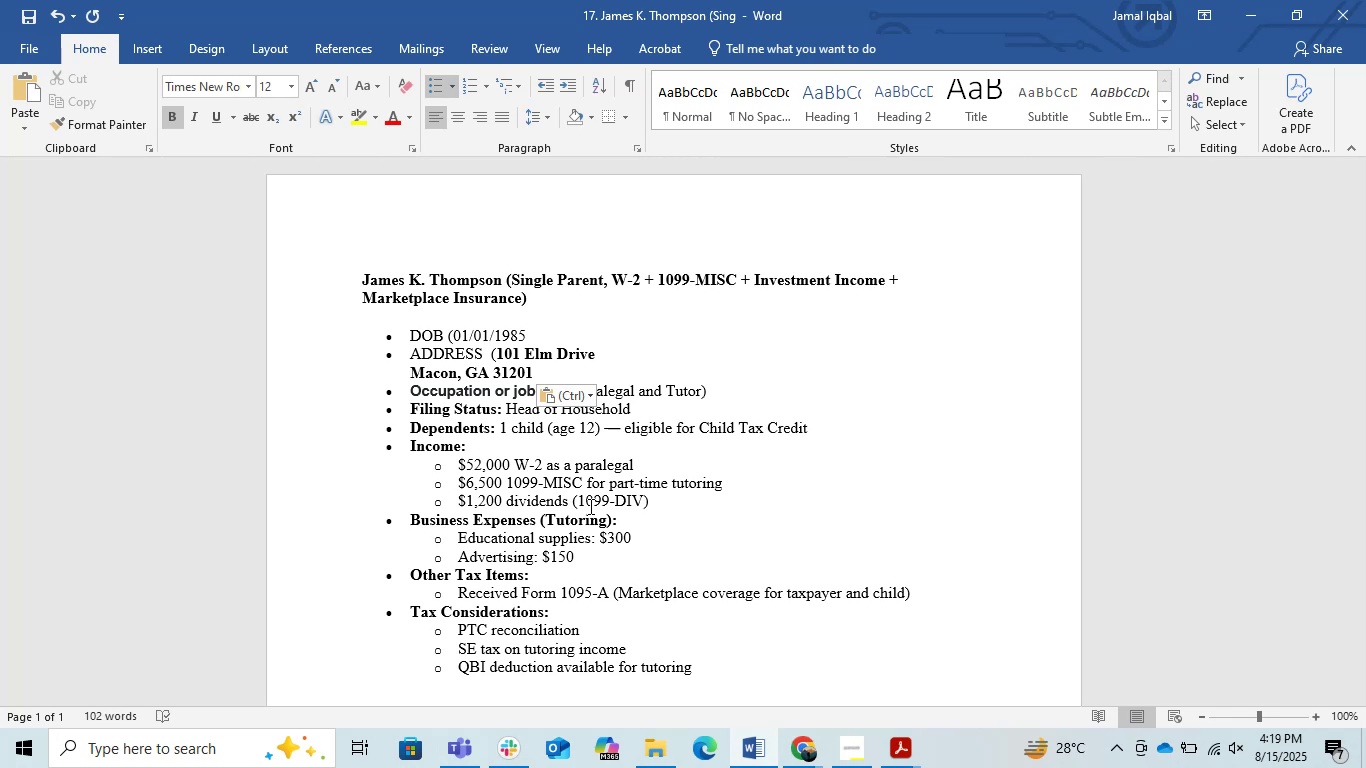 
hold_key(key=ArrowRight, duration=0.78)
 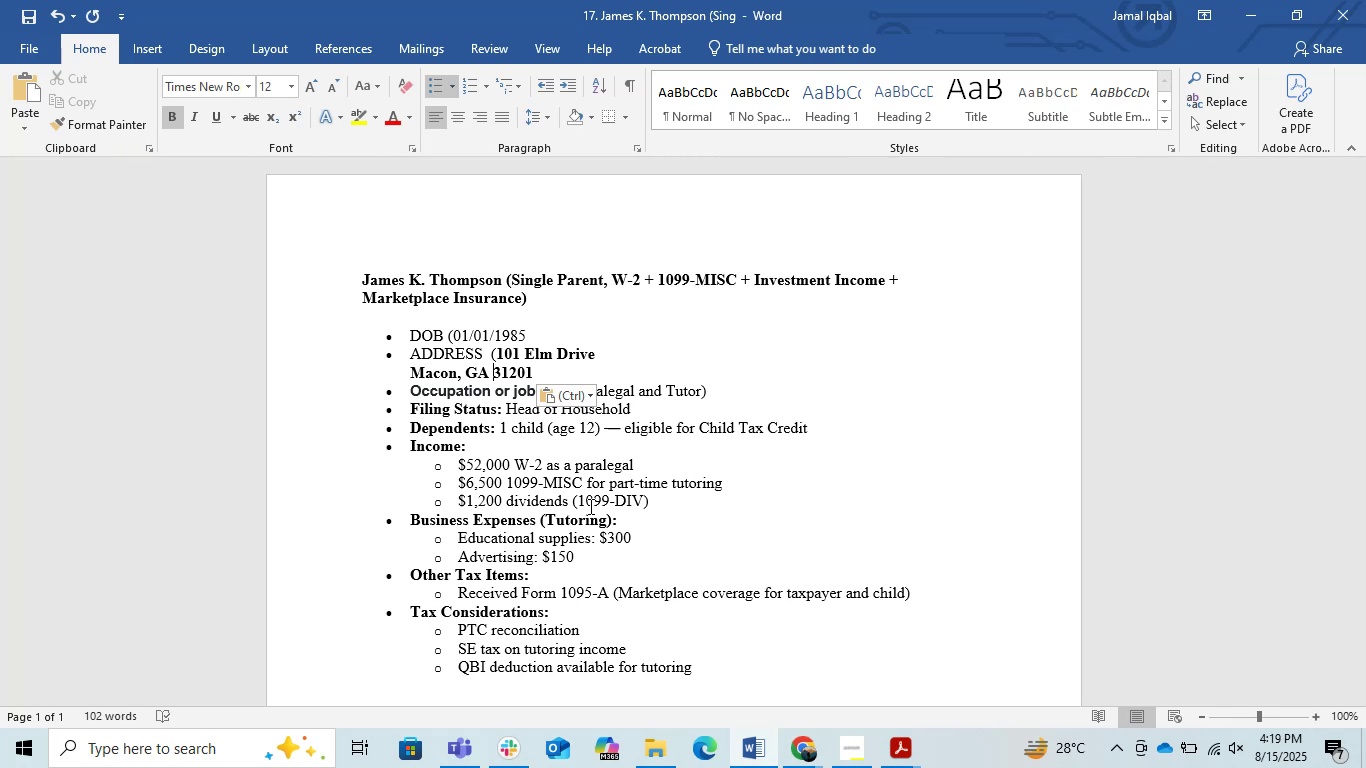 
key(ArrowRight)
 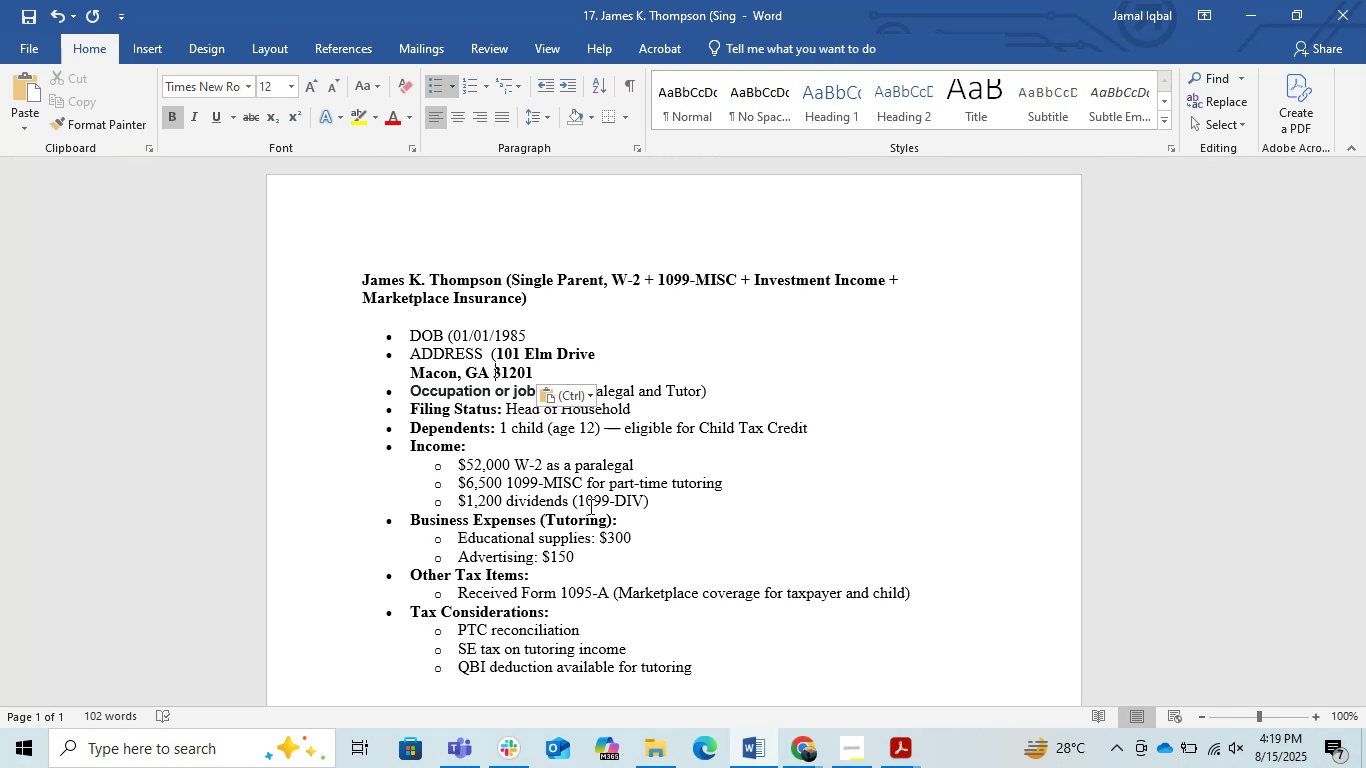 
key(ArrowRight)
 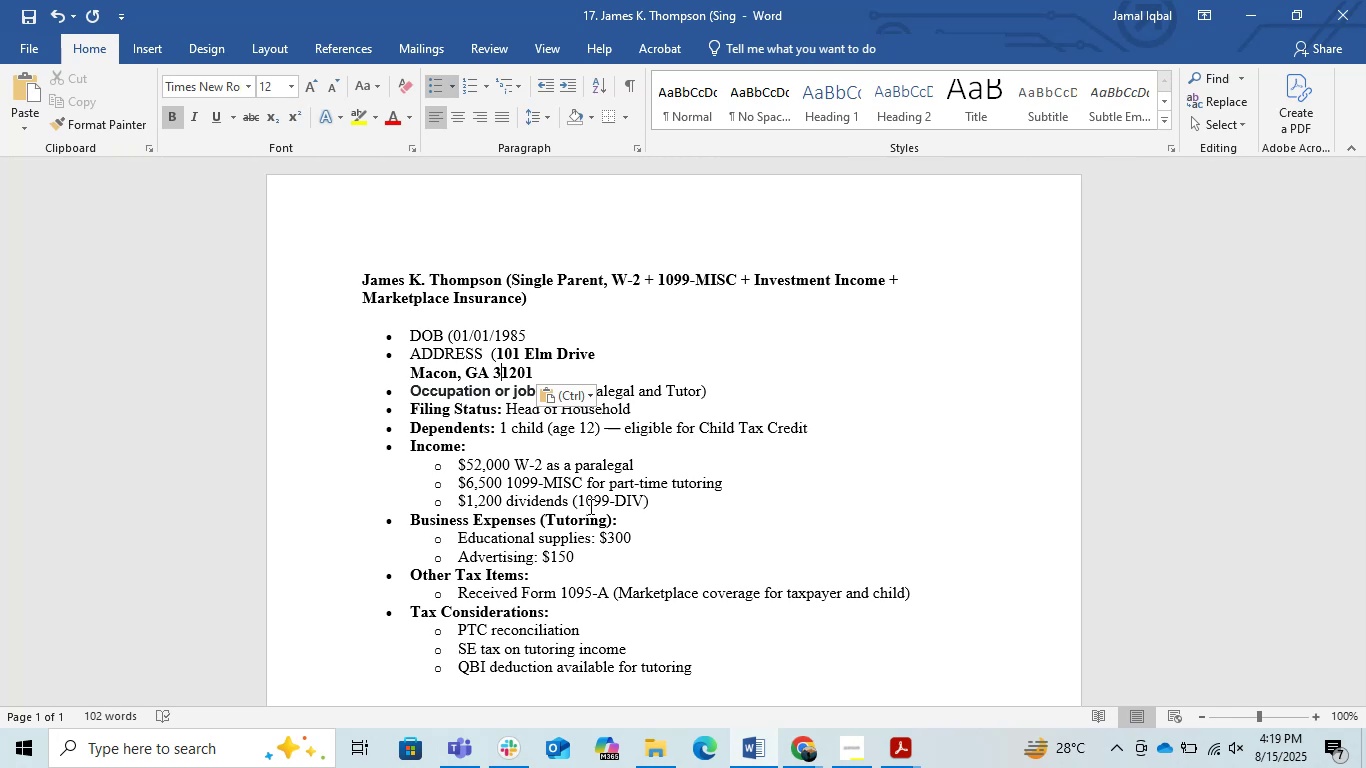 
key(ArrowRight)
 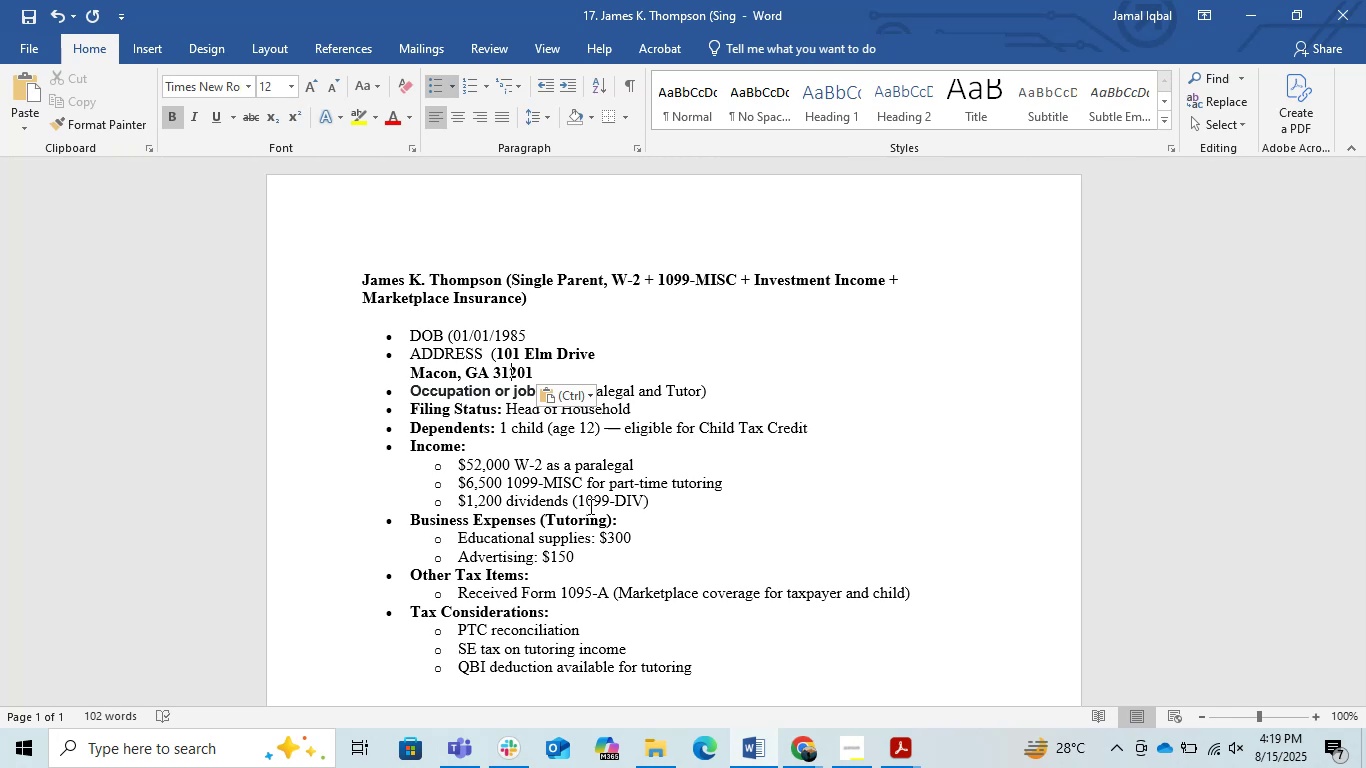 
key(ArrowRight)
 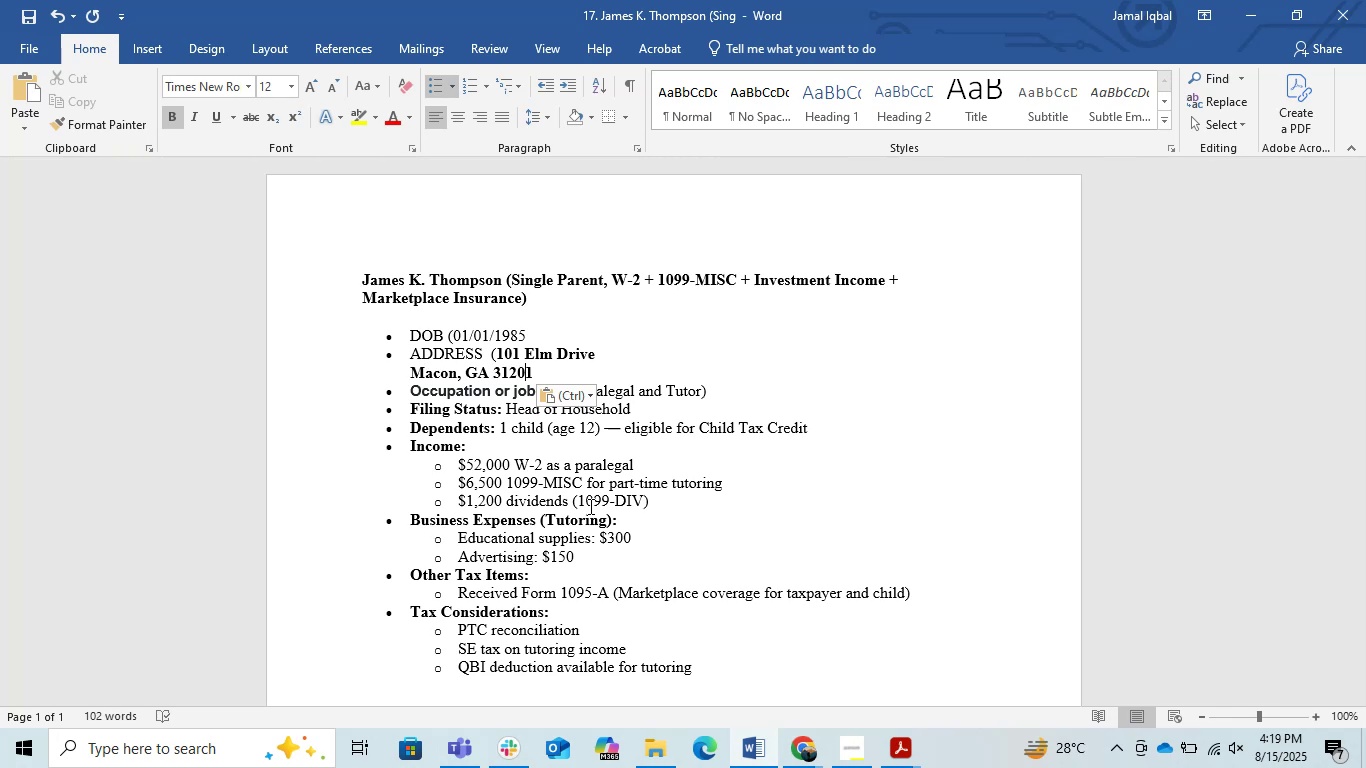 
key(ArrowRight)
 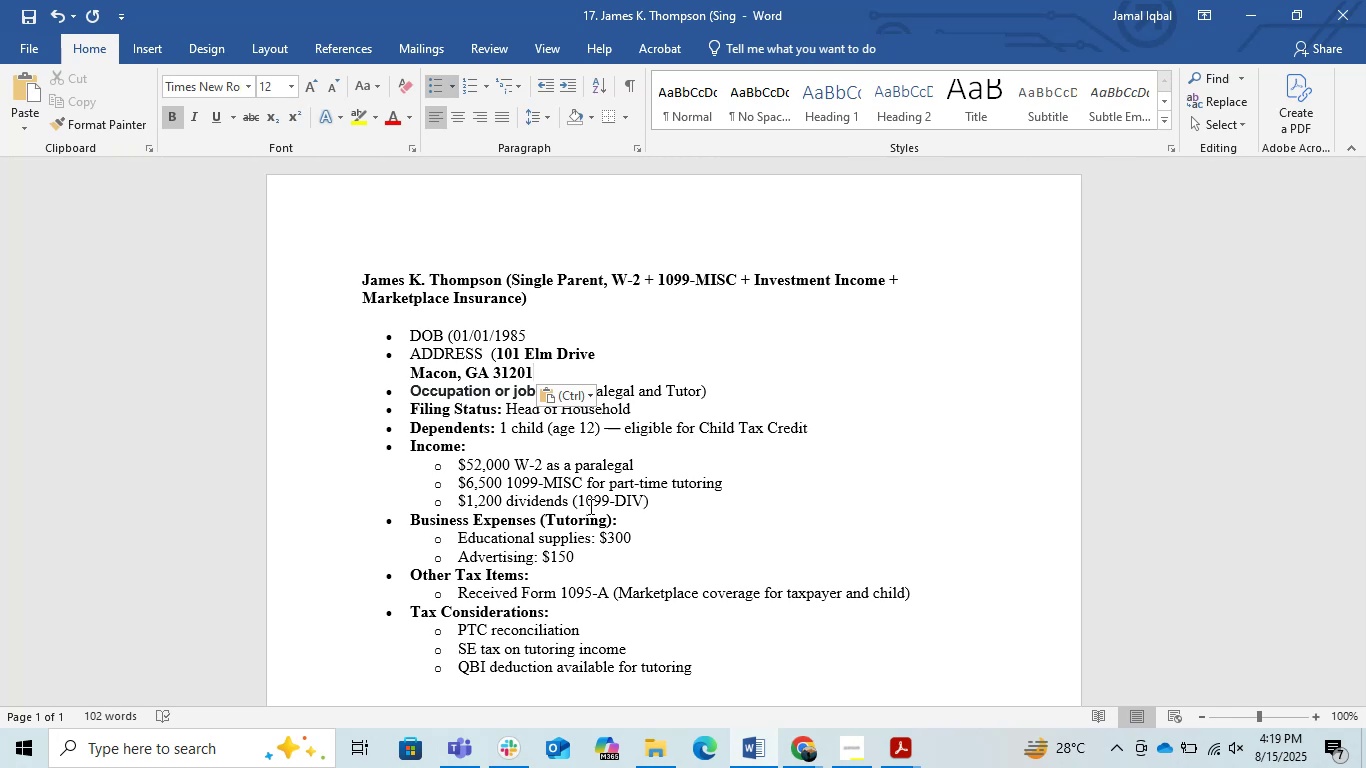 
key(Shift+0)
 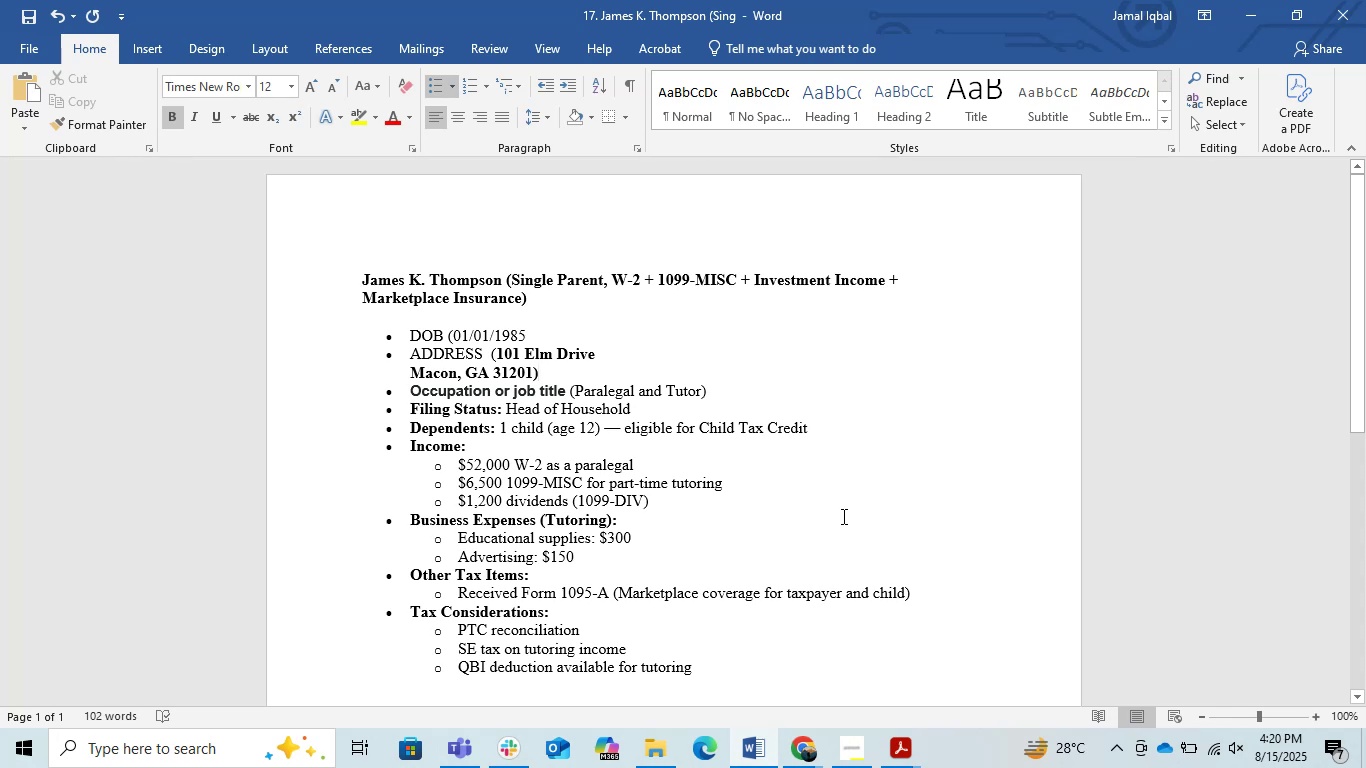 
wait(14.44)
 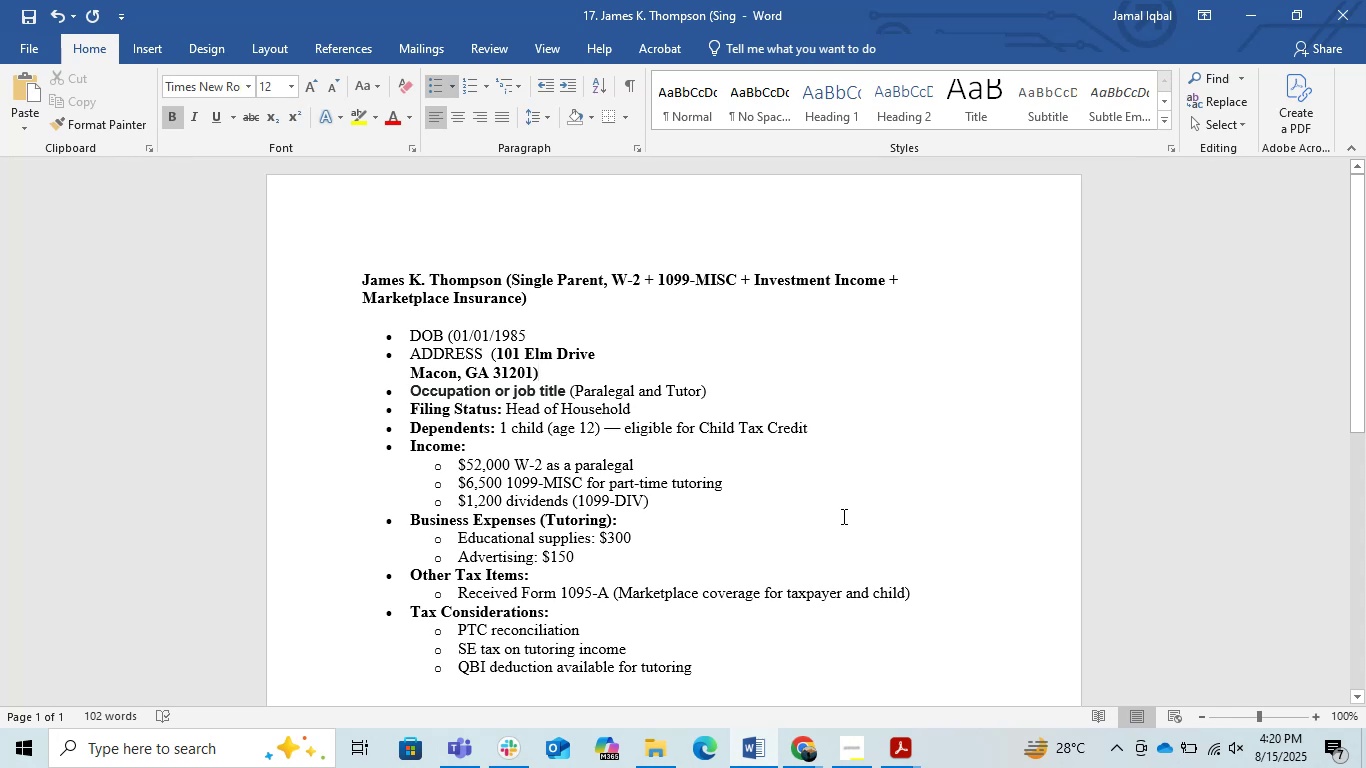 
left_click_drag(start_coordinate=[411, 330], to_coordinate=[788, 394])
 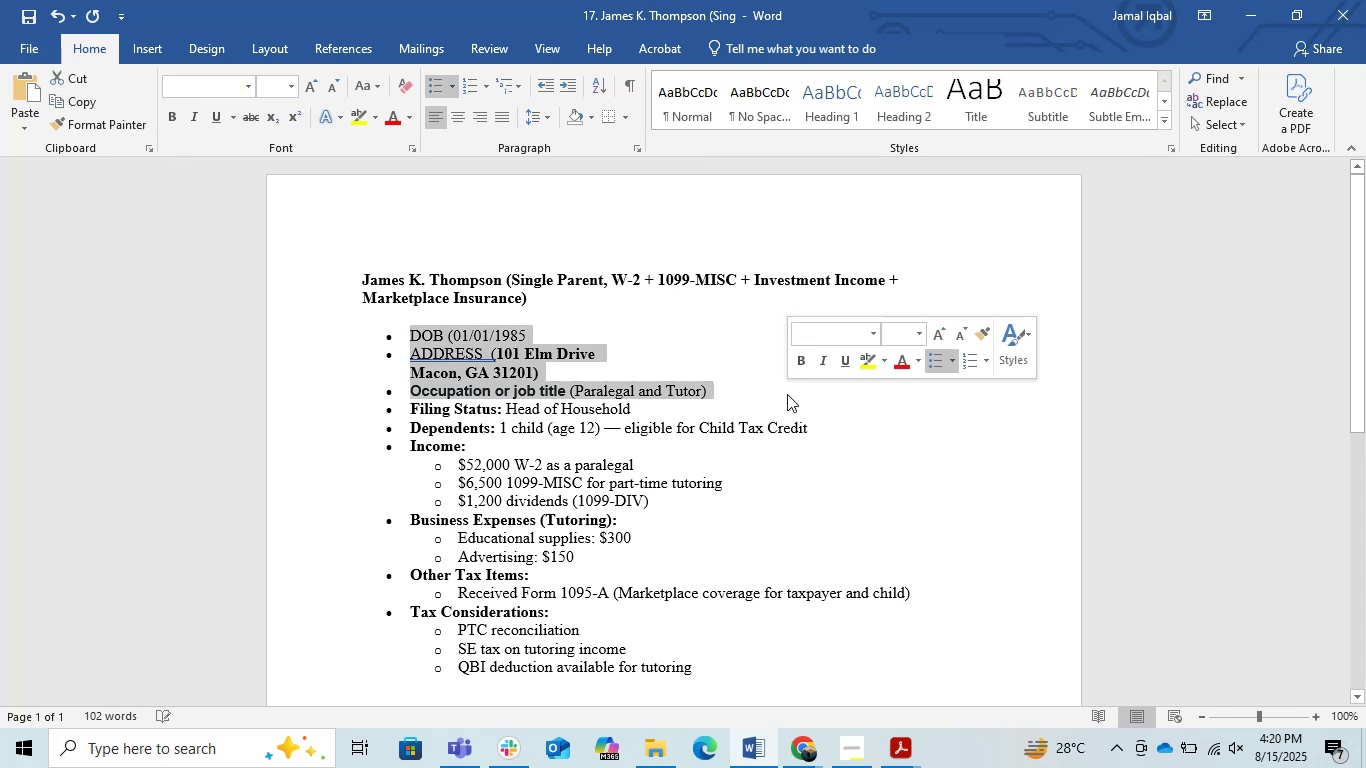 
key(Control+X)
 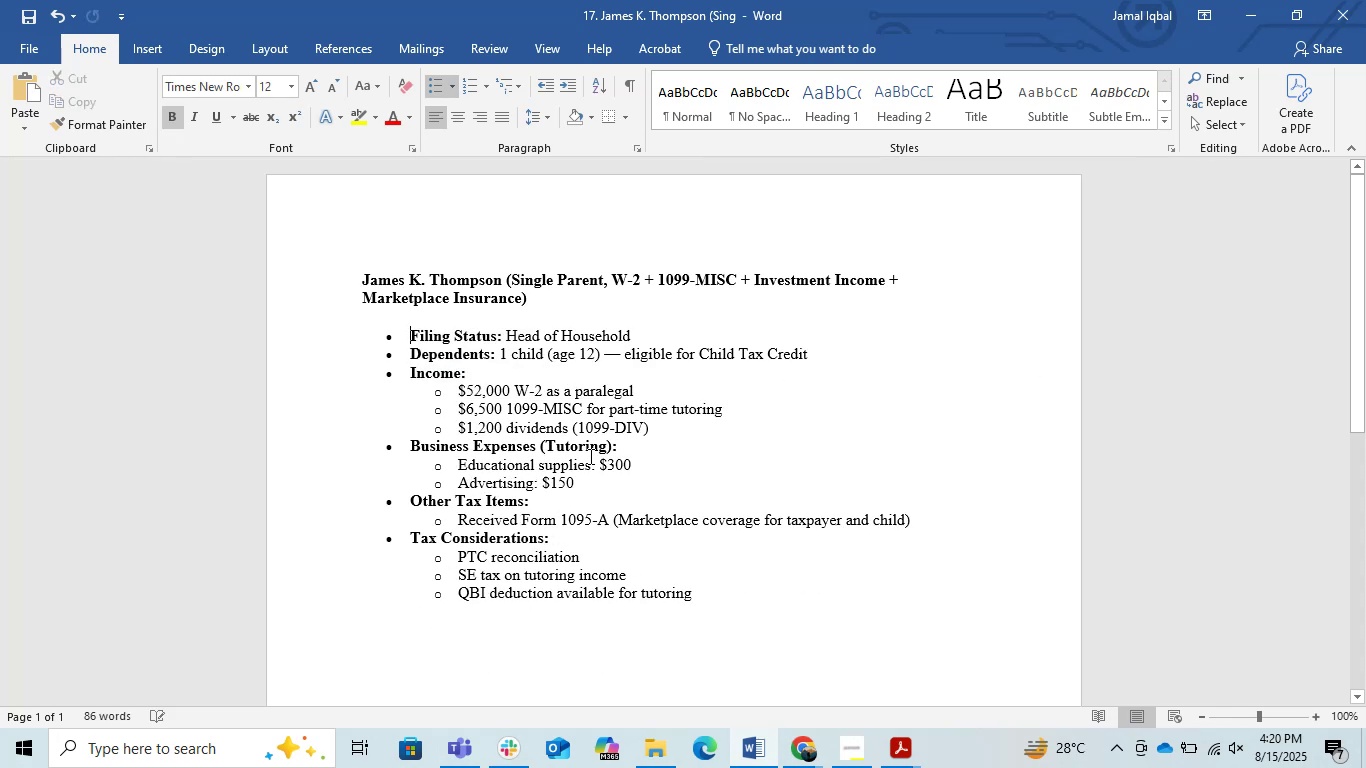 
scroll: coordinate [609, 633], scroll_direction: down, amount: 2.0
 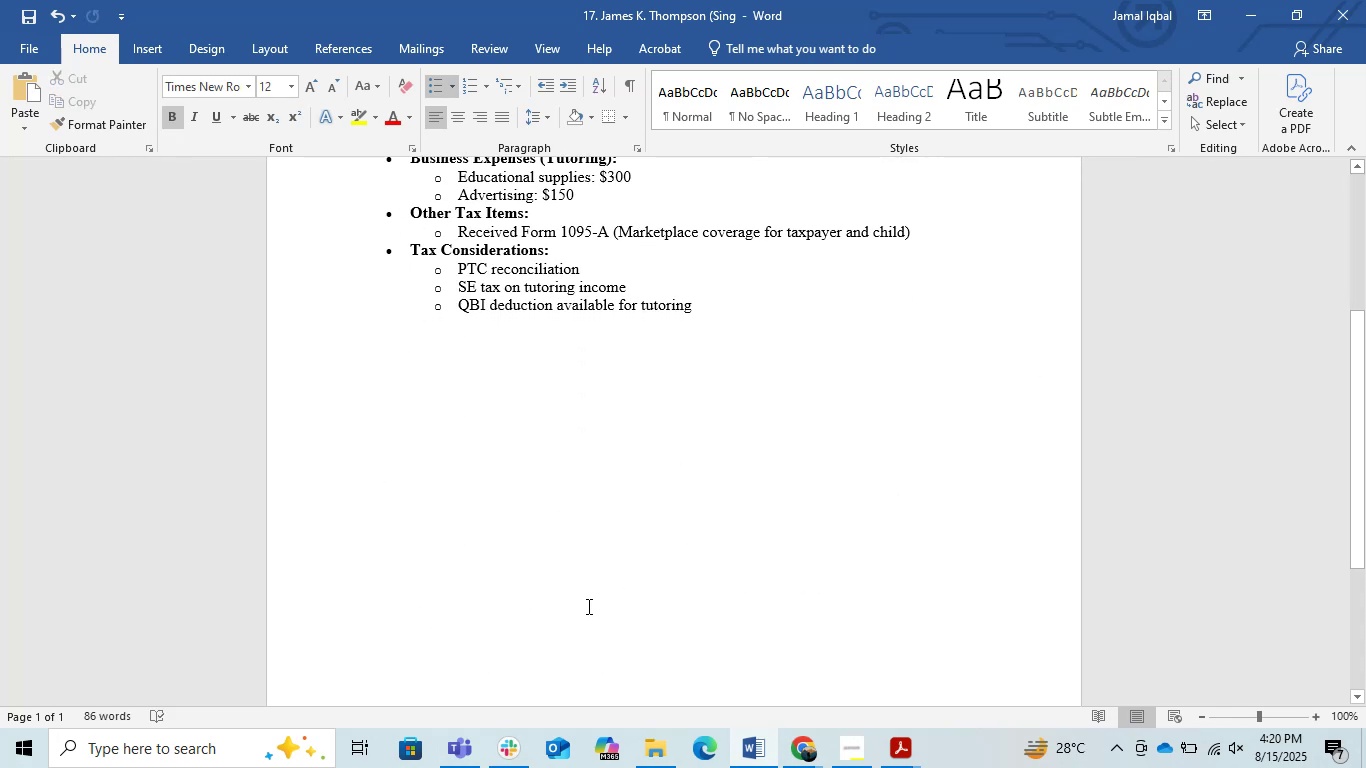 
left_click([579, 583])
 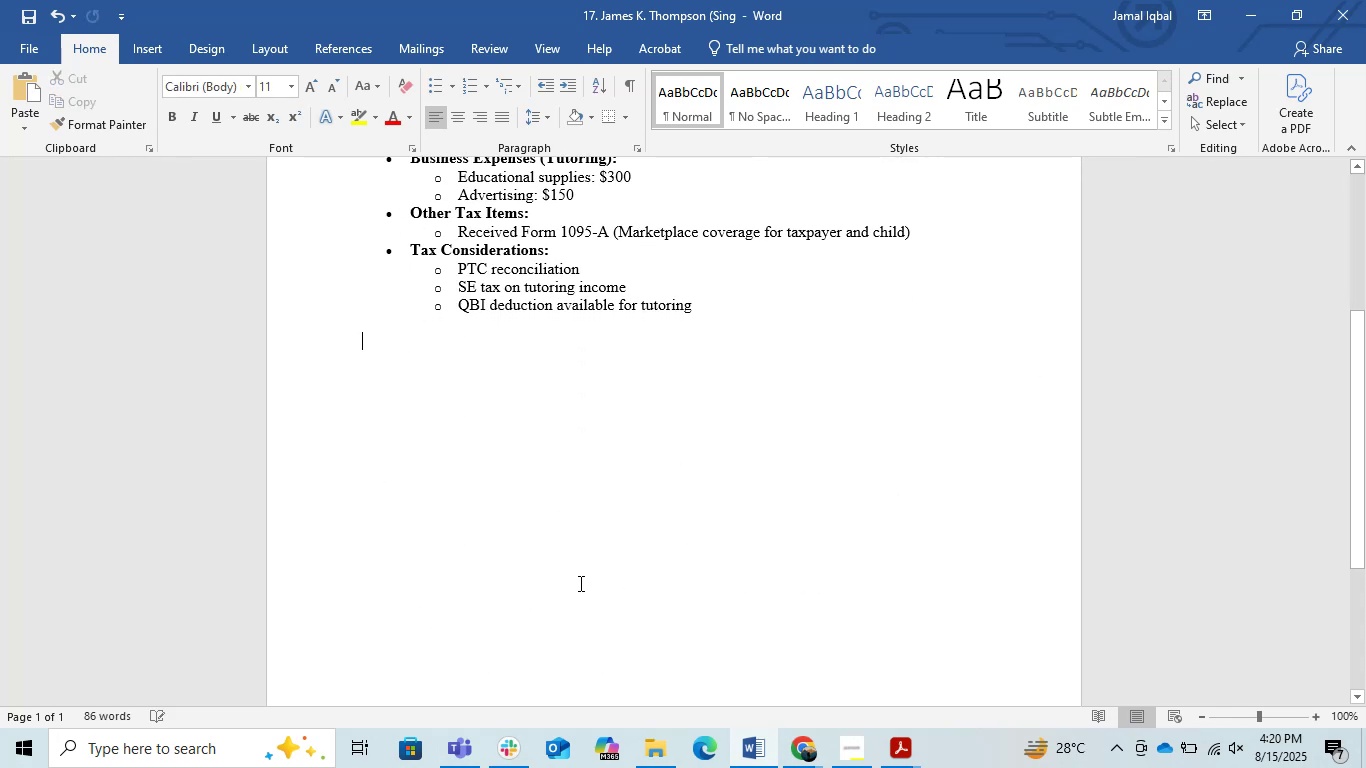 
key(Enter)
 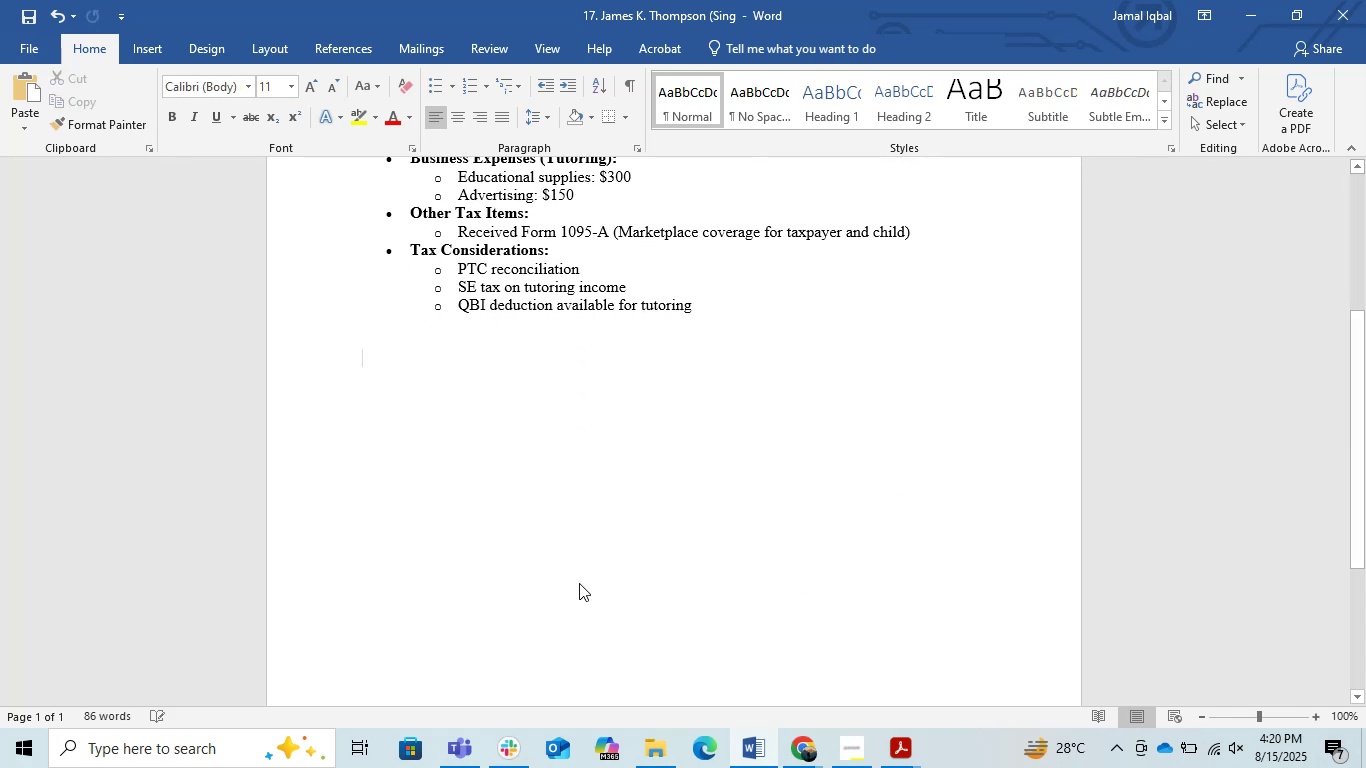 
key(Enter)
 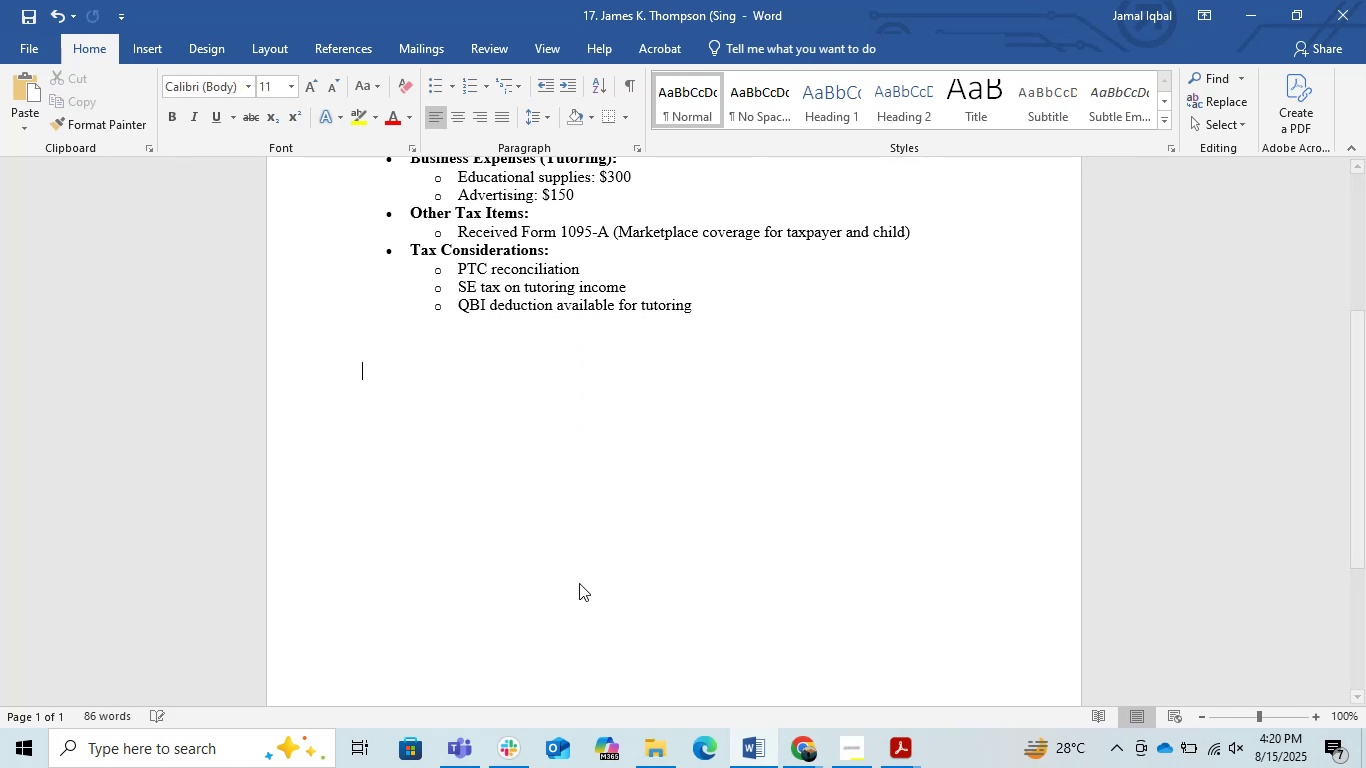 
key(Enter)
 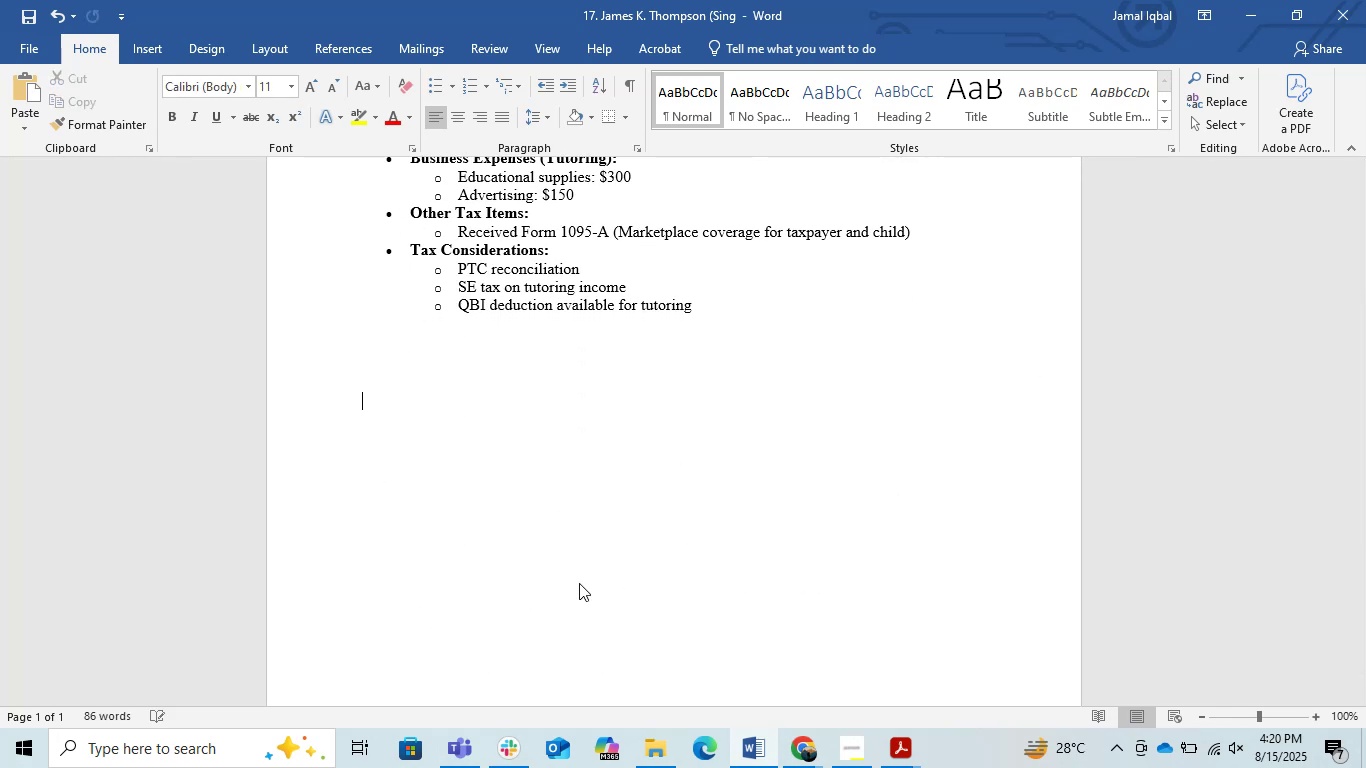 
key(Control+V)
 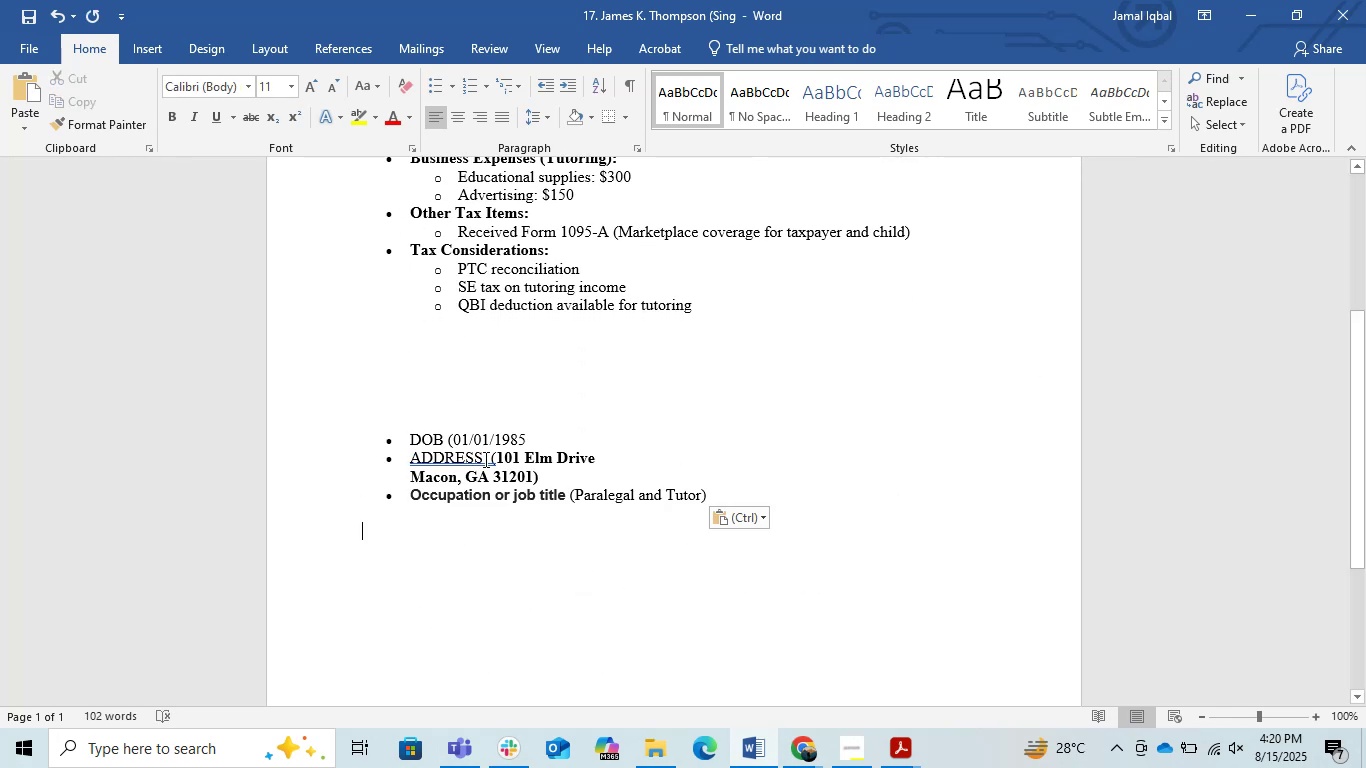 
key(ArrowRight)
 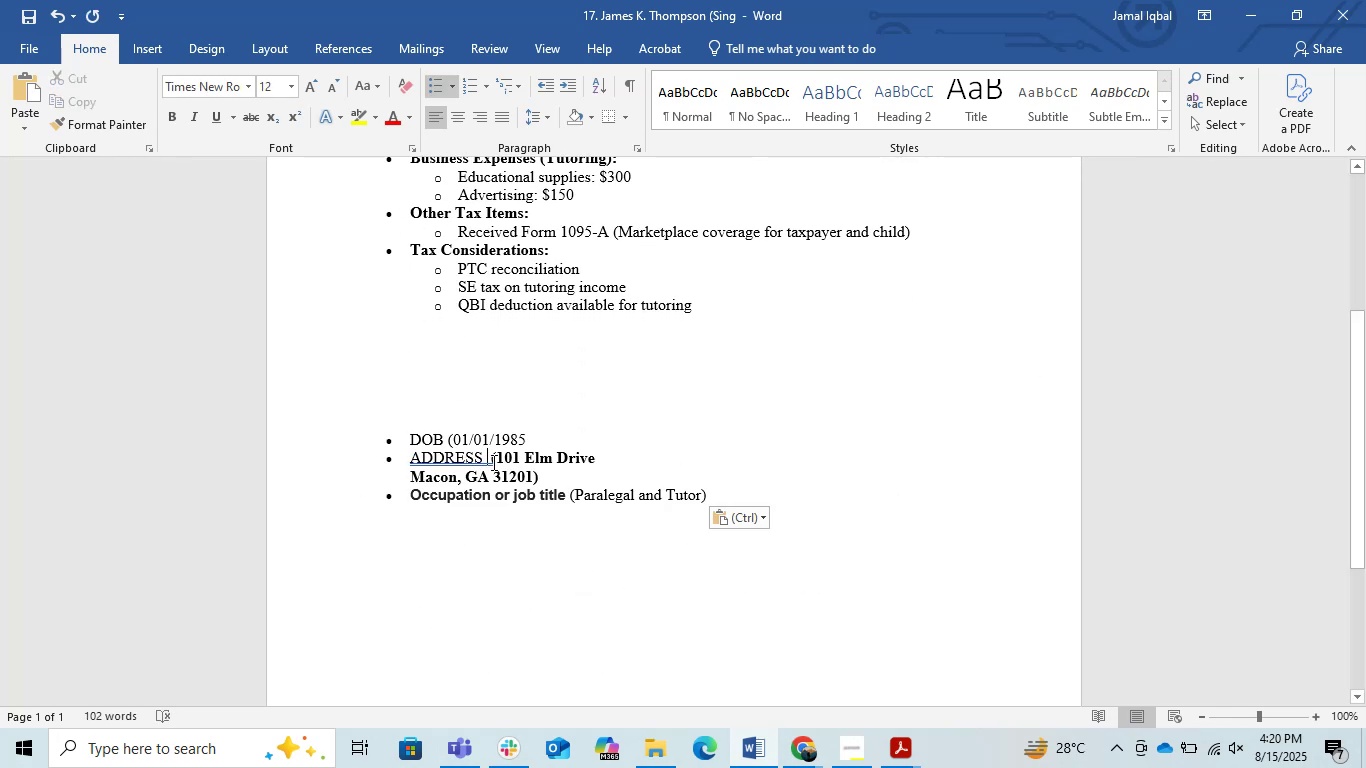 
key(Backspace)
 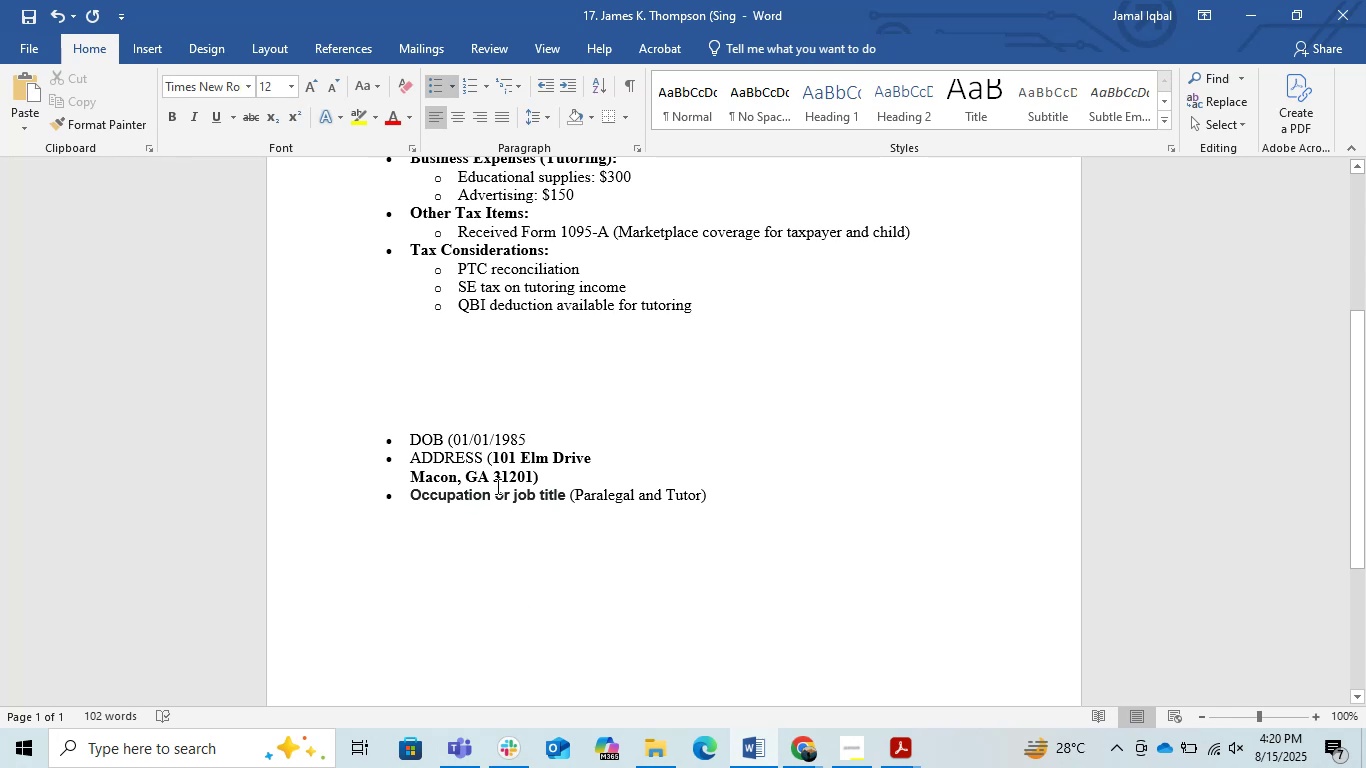 
wait(5.69)
 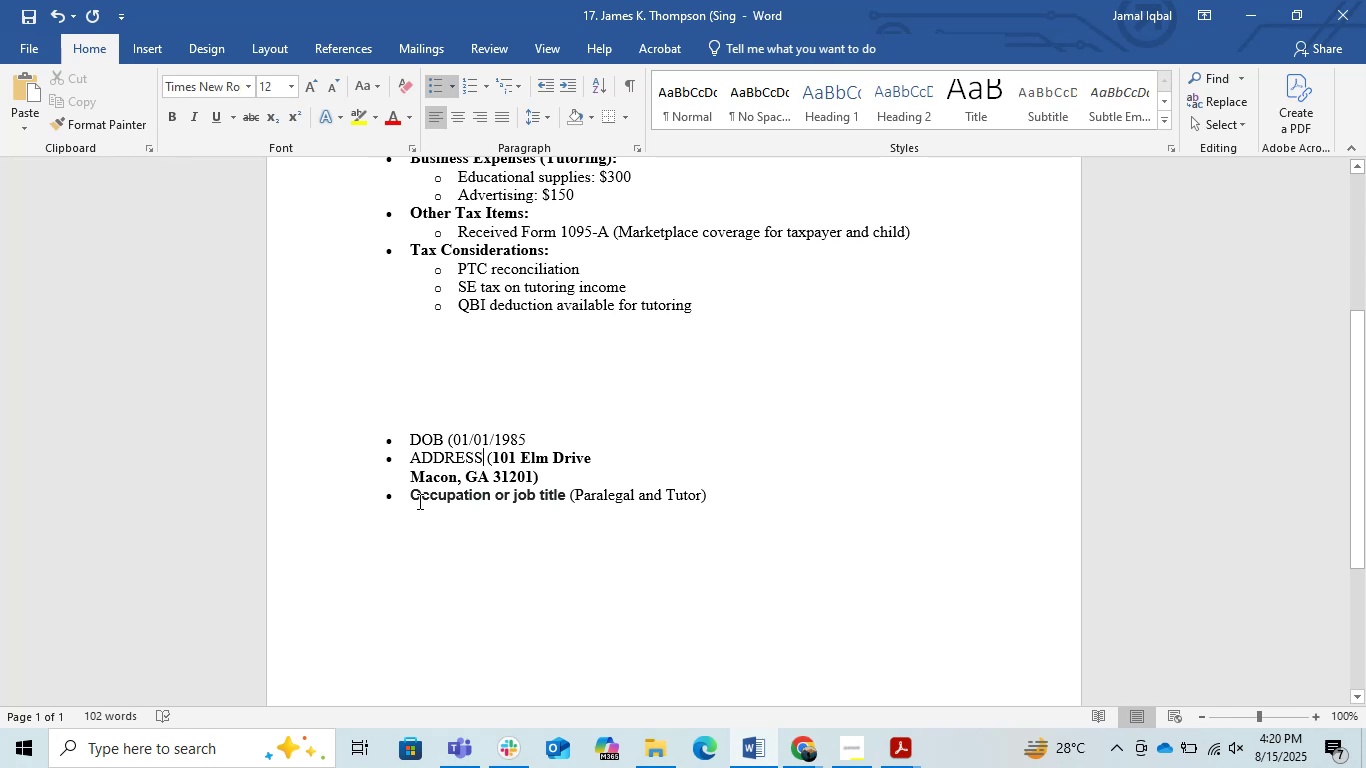 
left_click([409, 477])
 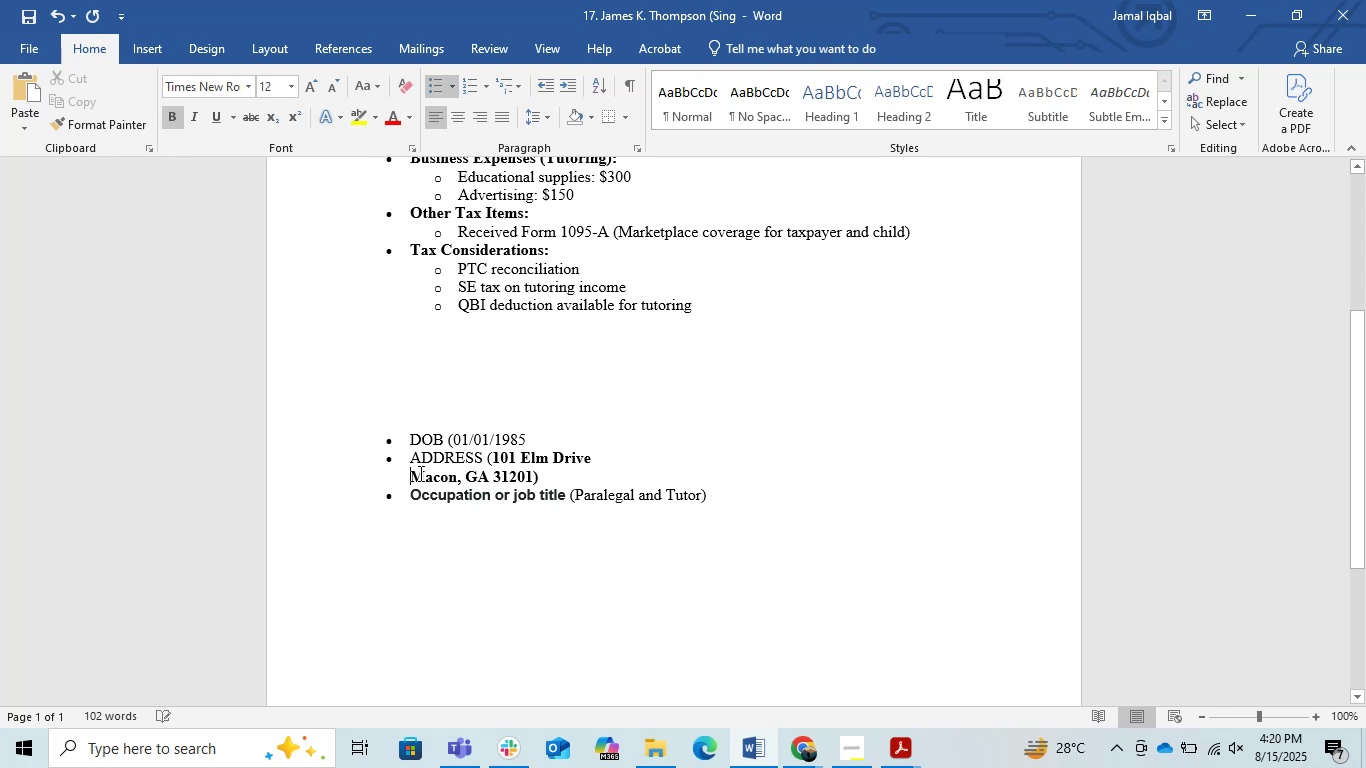 
key(Backspace)
 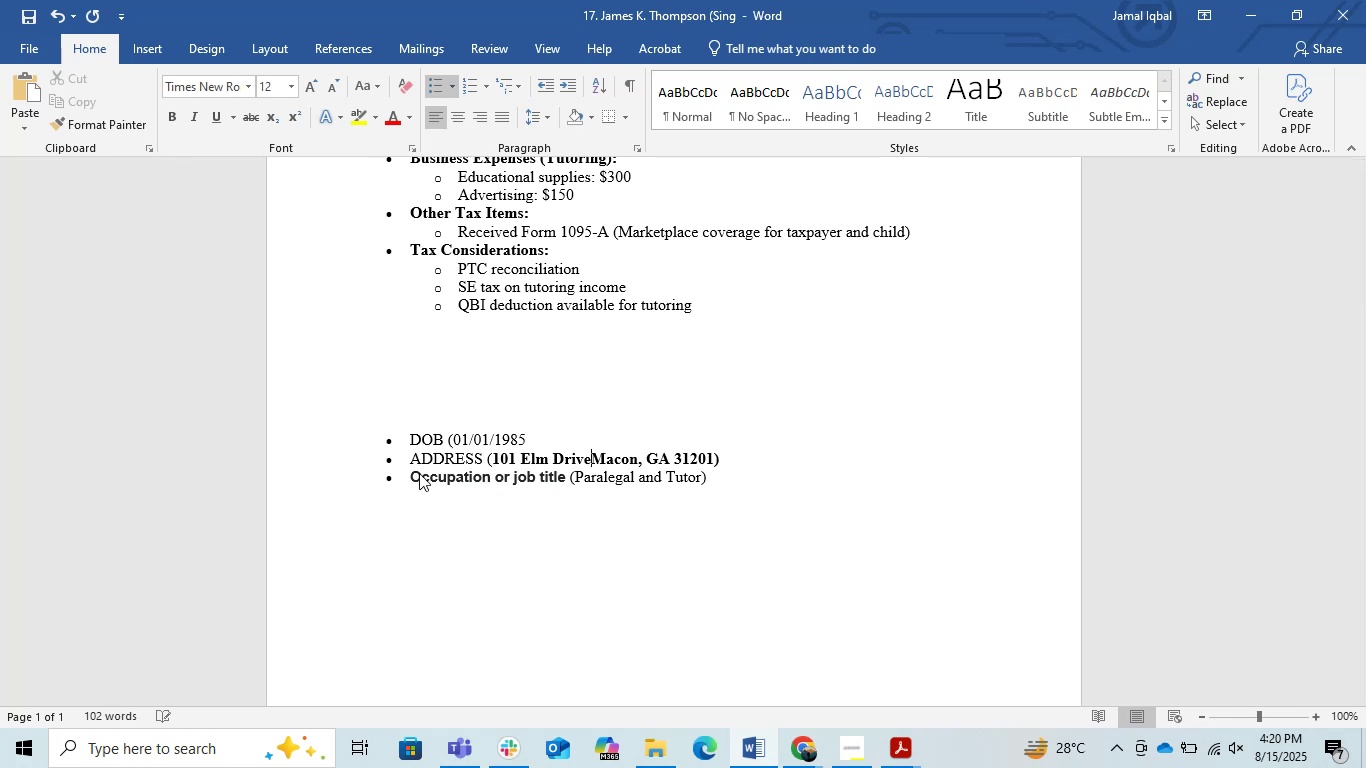 
key(Space)
 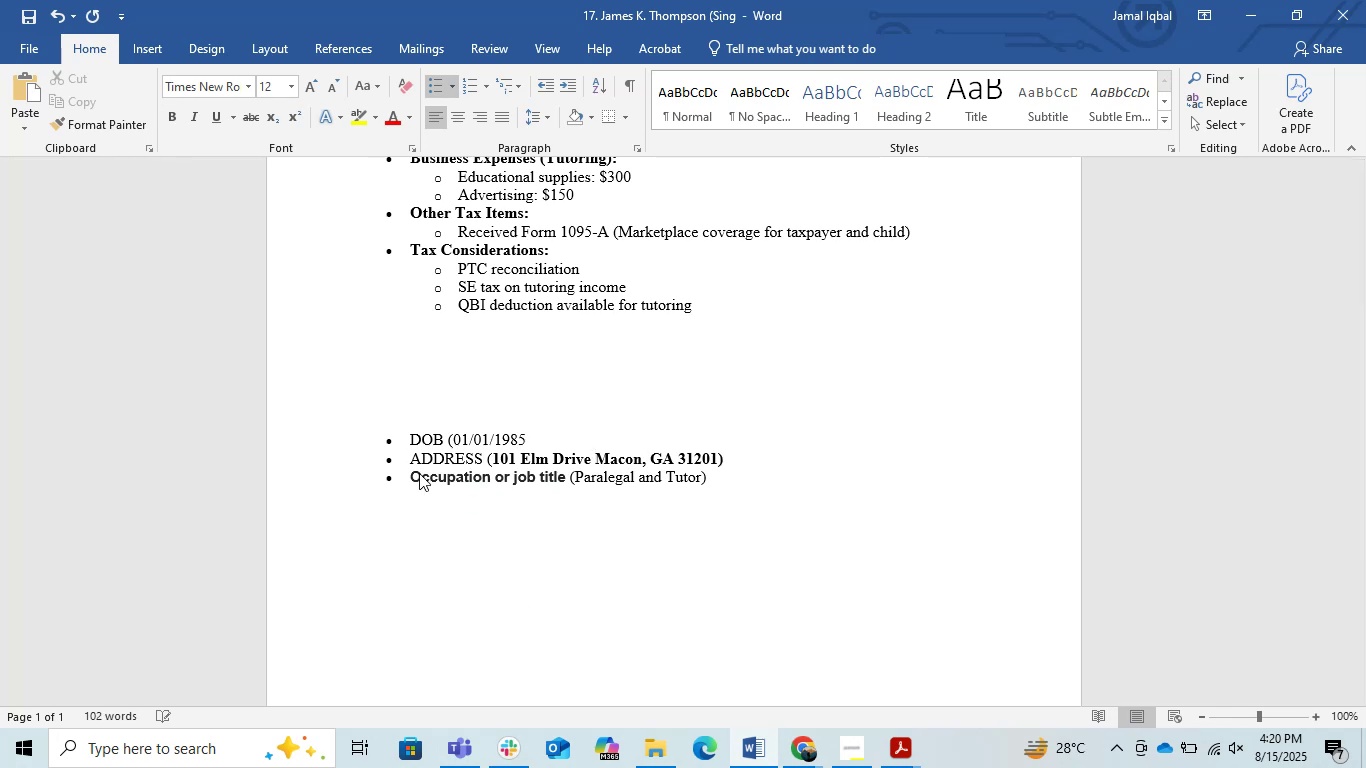 
key(ArrowLeft)
 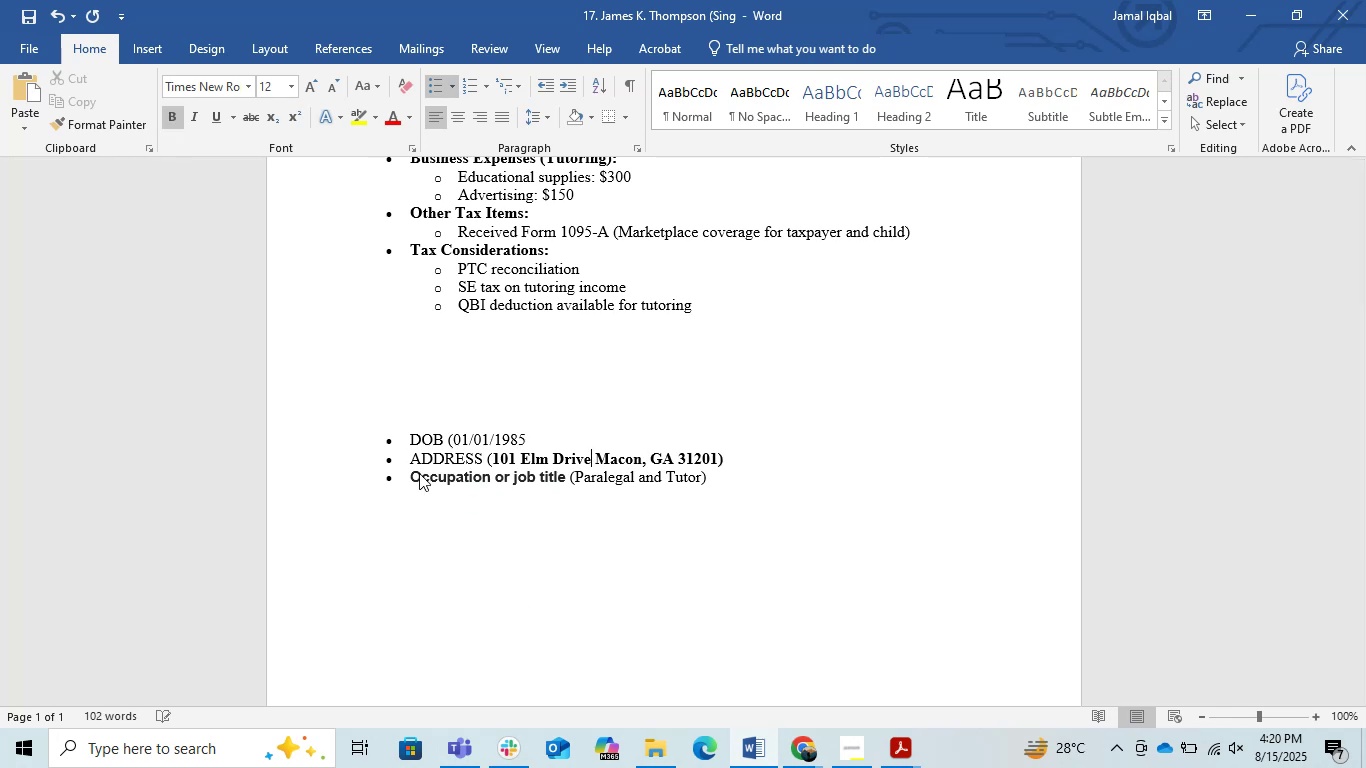 
key(Comma)
 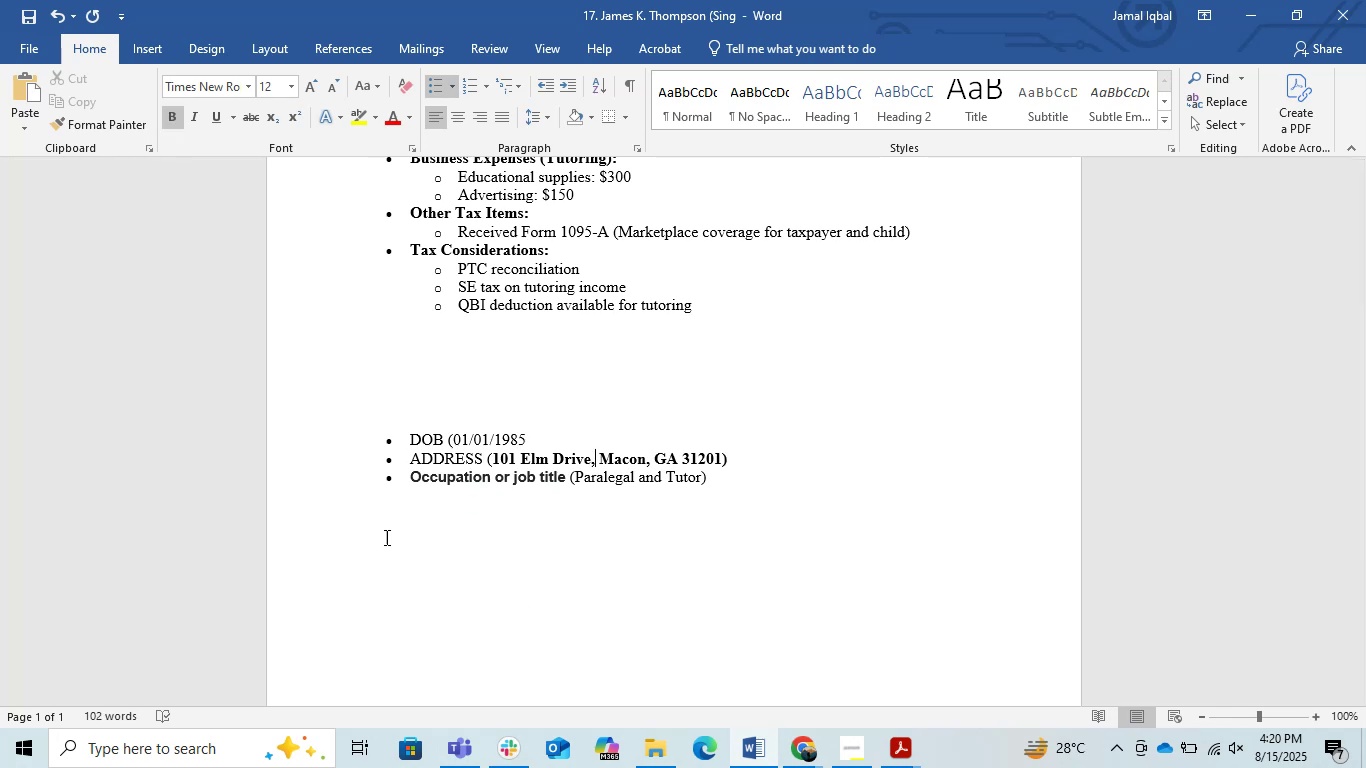 
left_click([444, 528])
 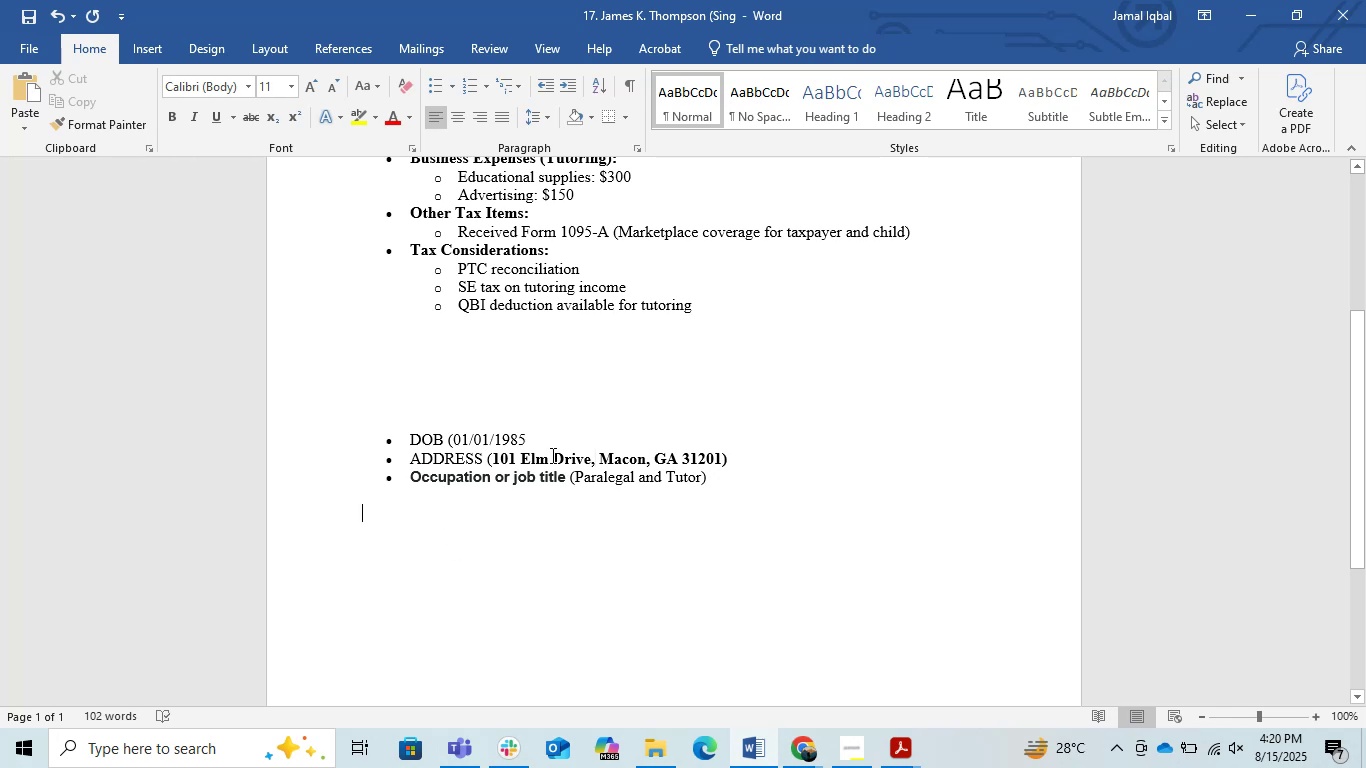 
left_click_drag(start_coordinate=[589, 460], to_coordinate=[503, 462])
 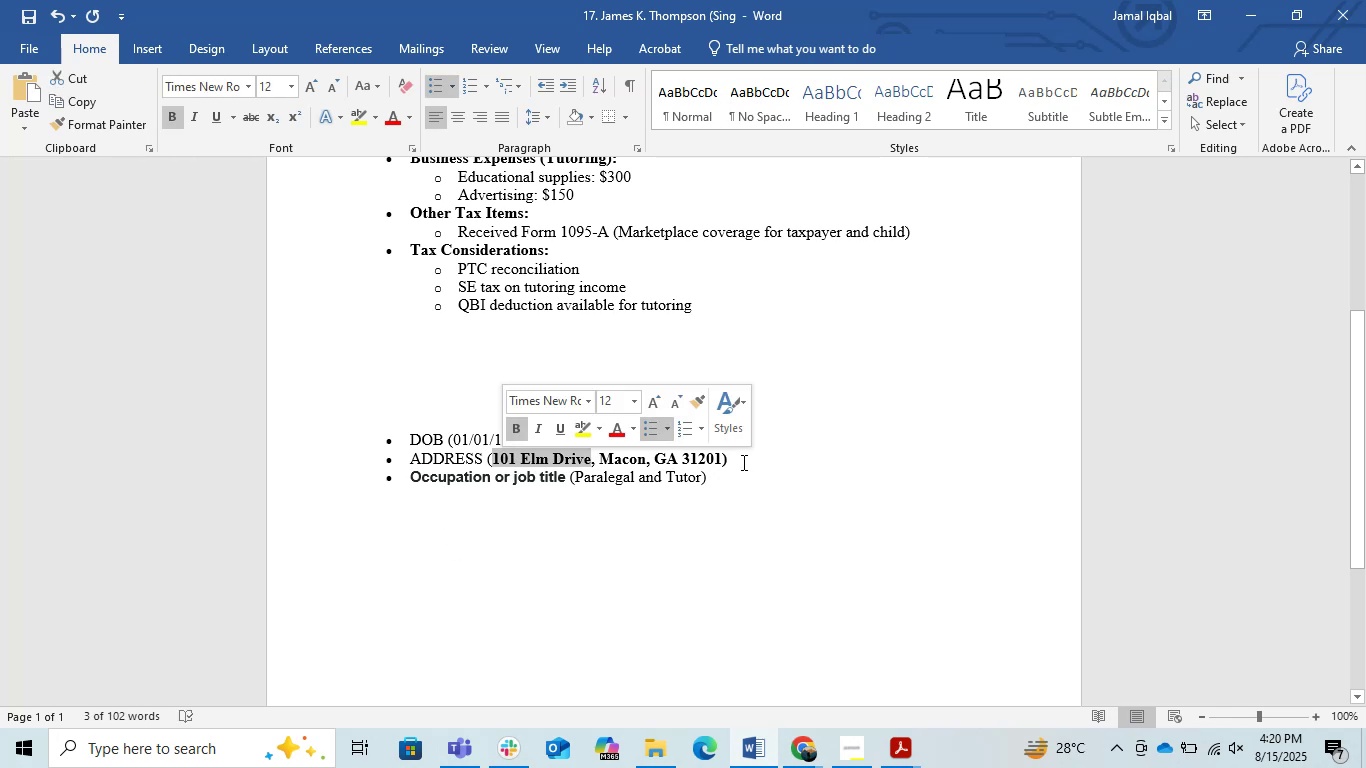 
key(Control+C)
 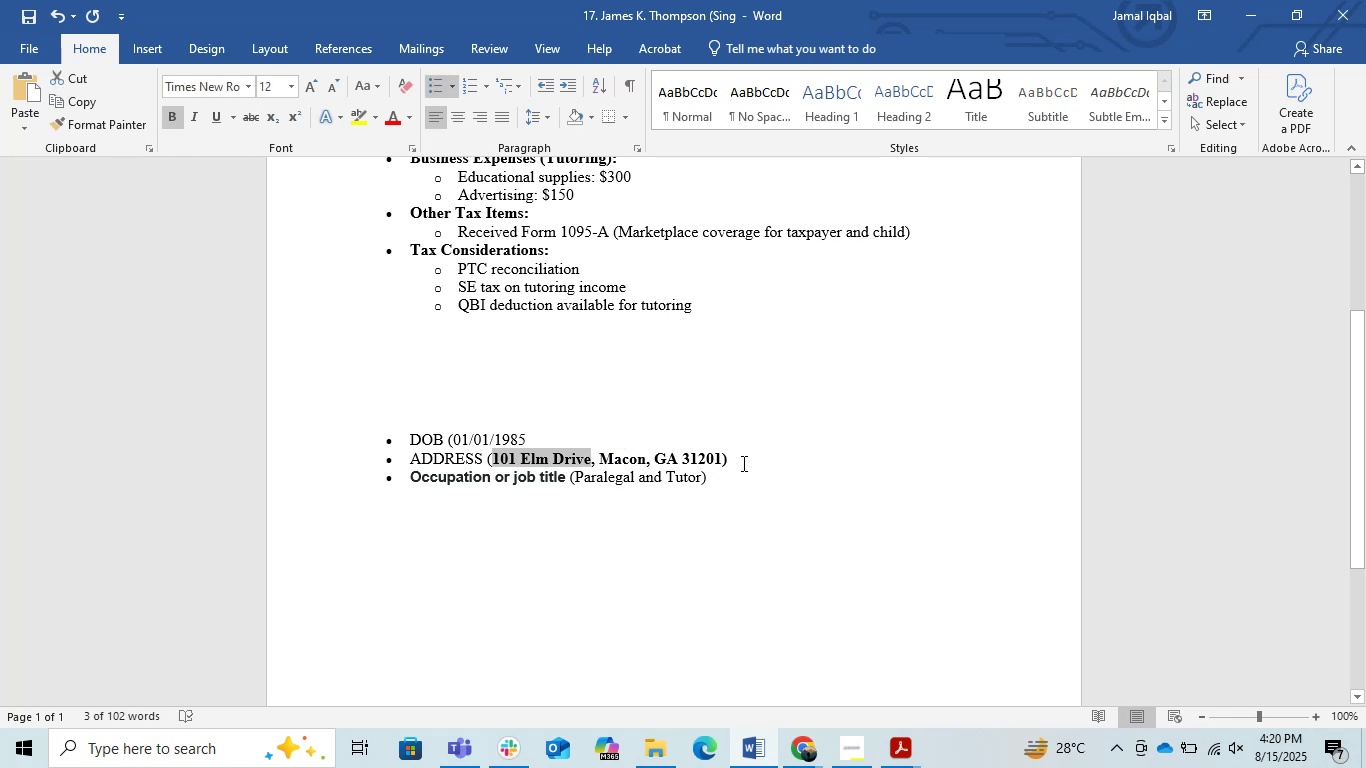 
key(Control+C)
 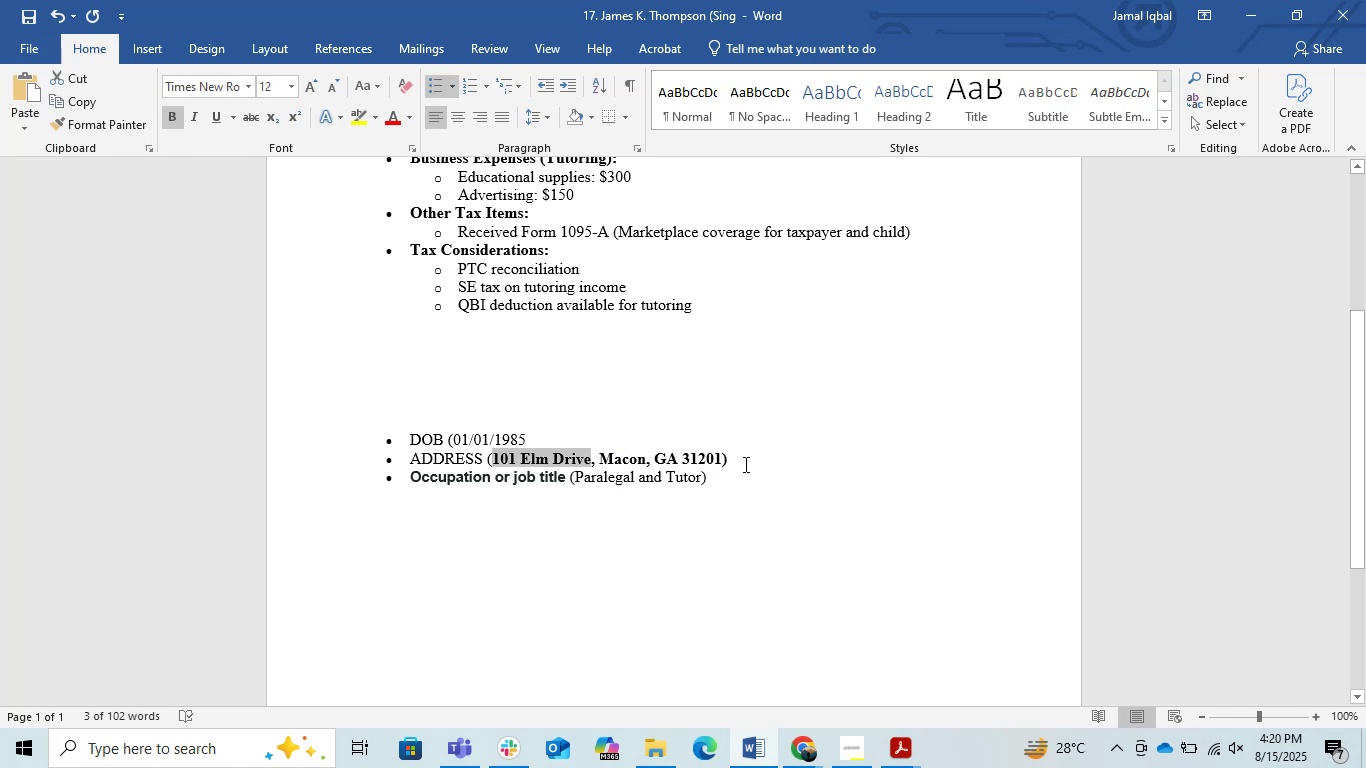 
key(Alt+AltLeft)
 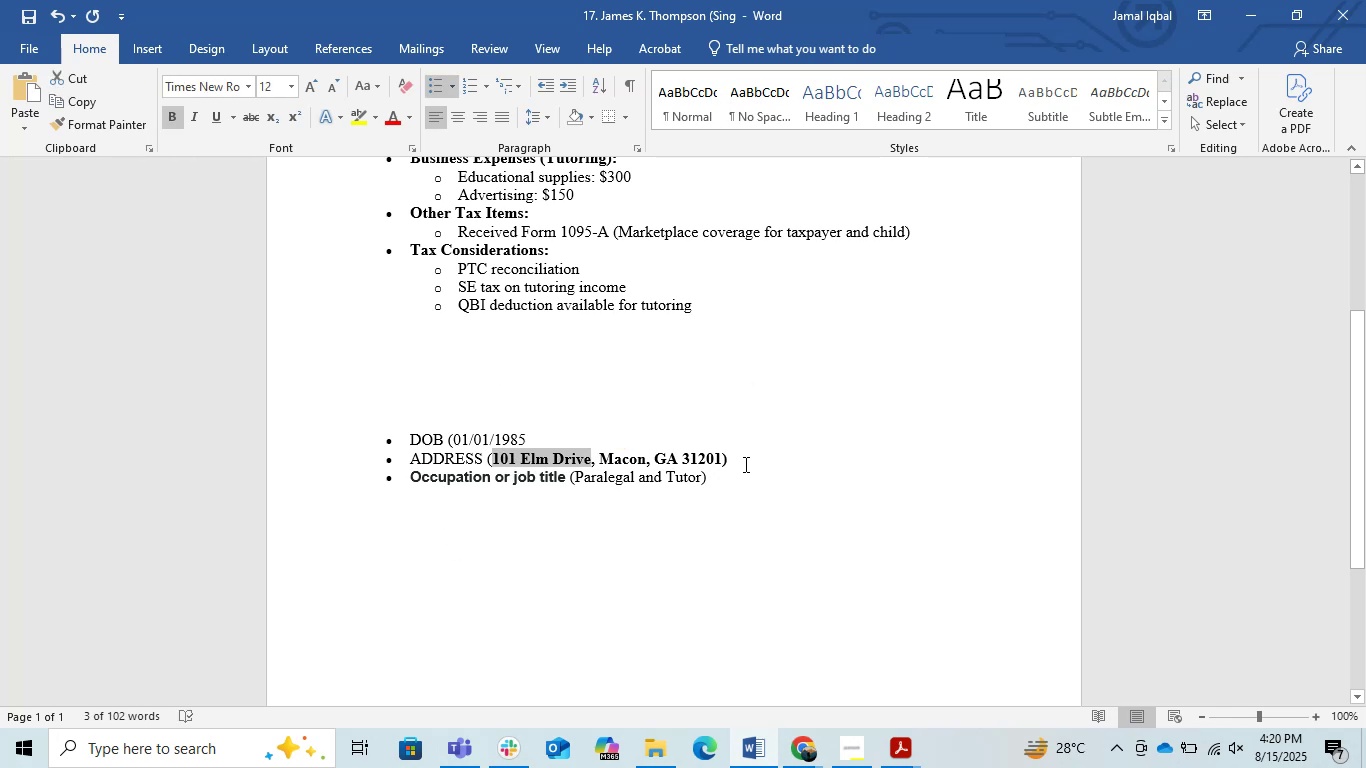 
key(Alt+Tab)
 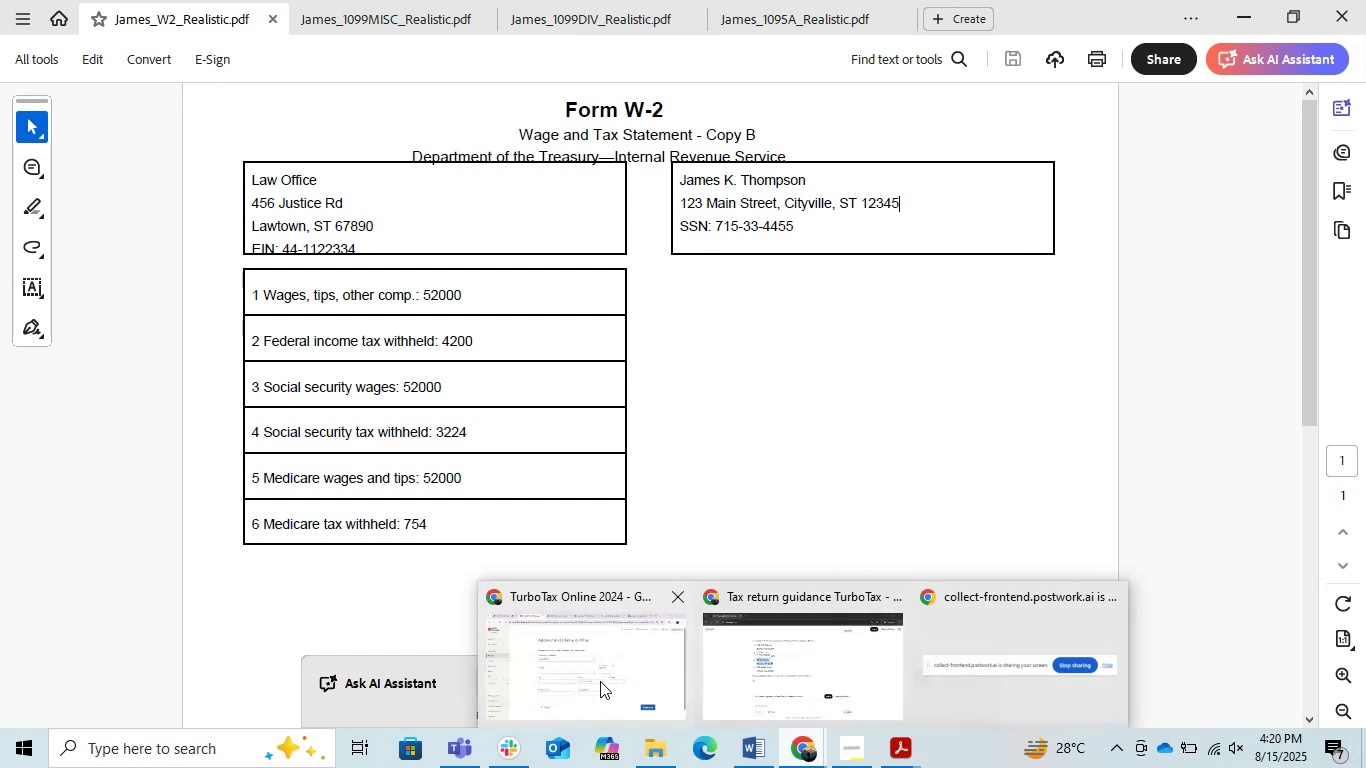 
left_click([535, 411])
 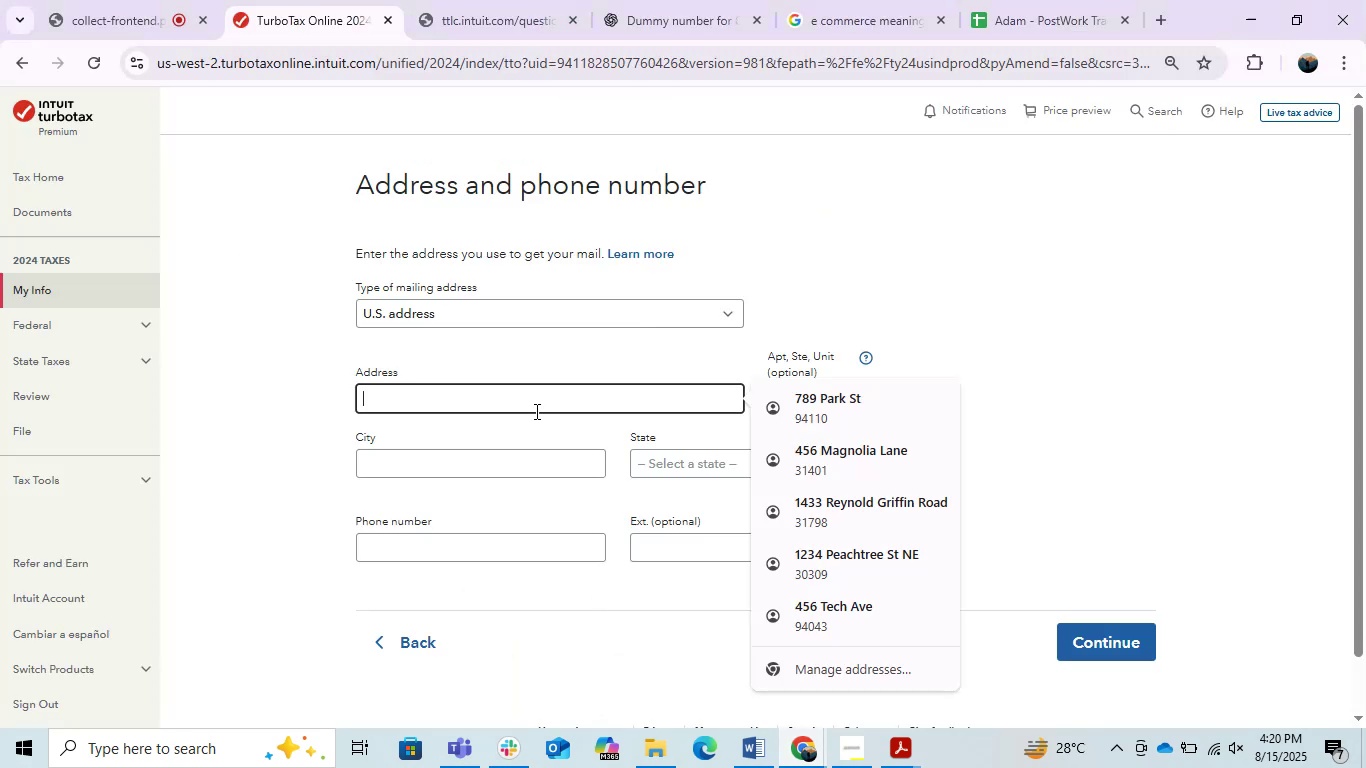 
key(Control+V)
 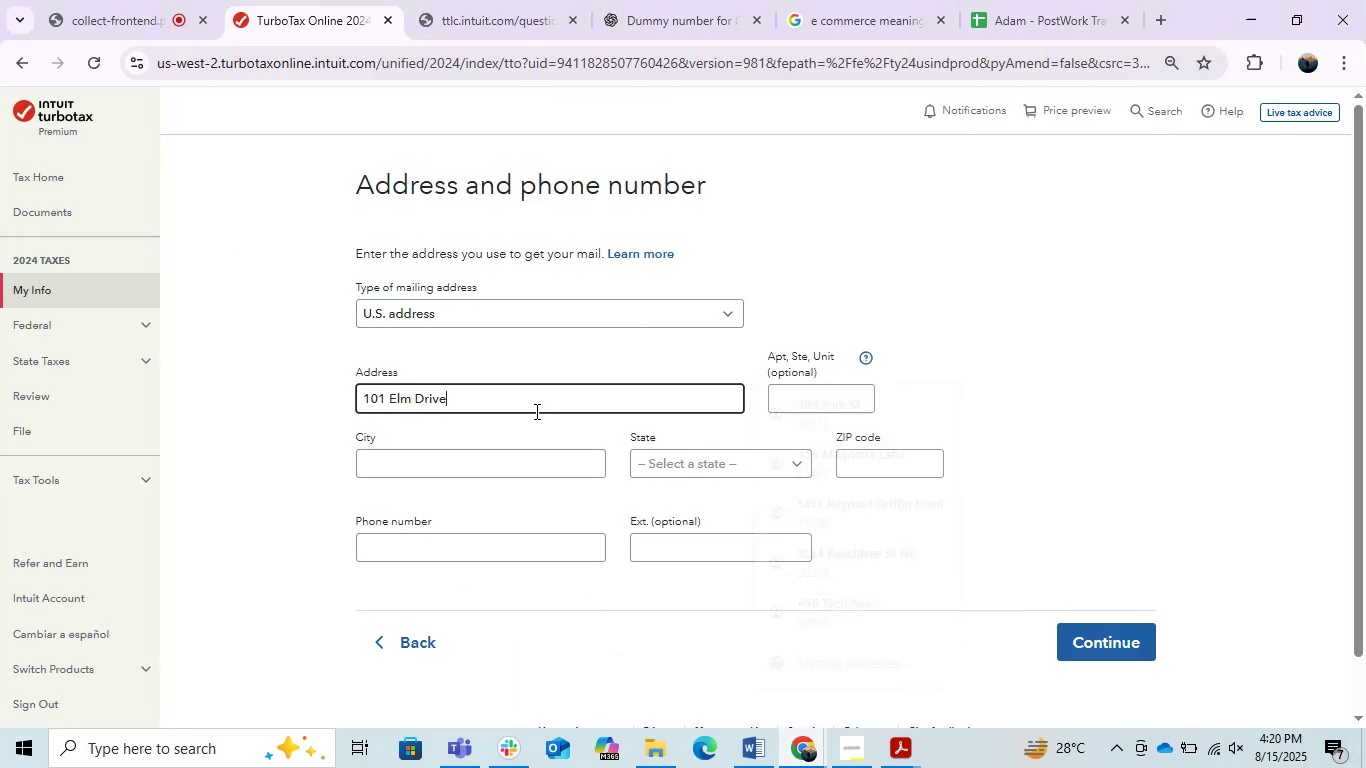 
key(Alt+AltLeft)
 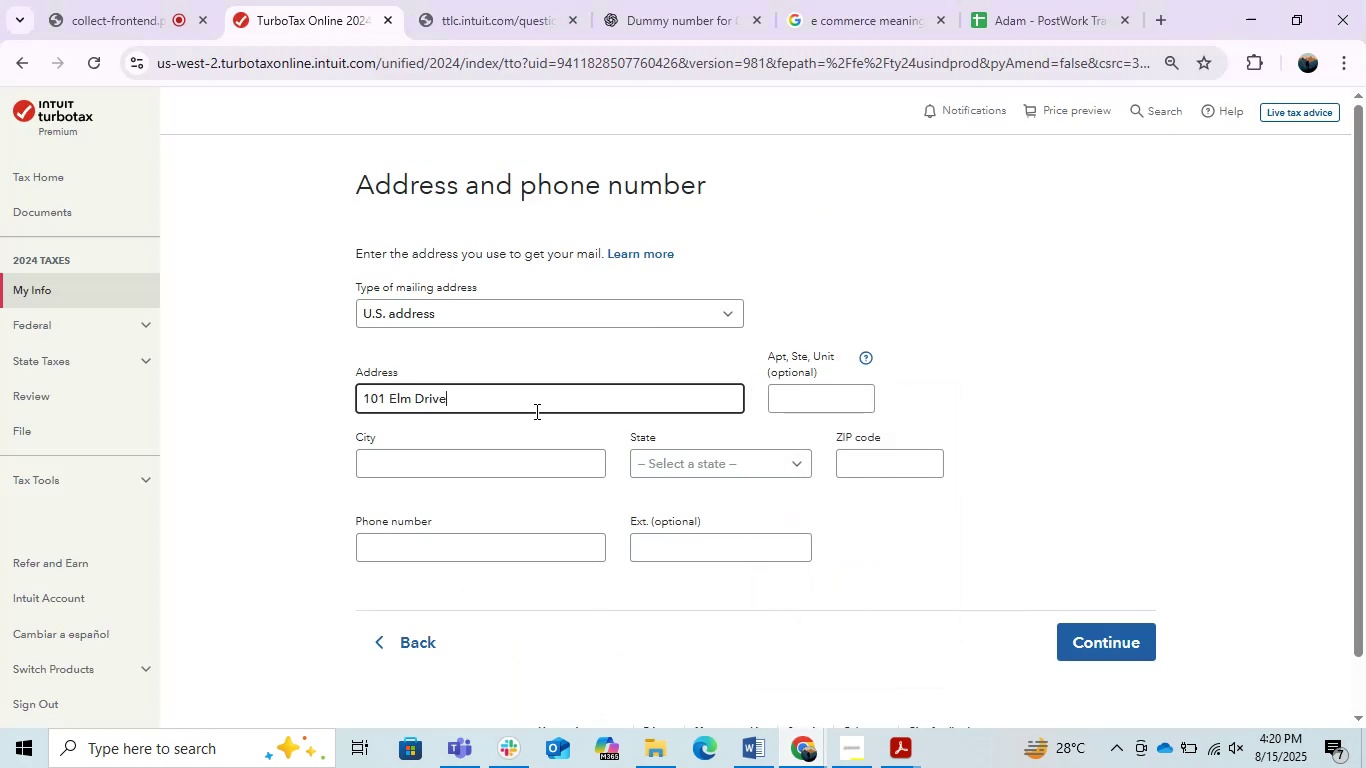 
key(Alt+Tab)
 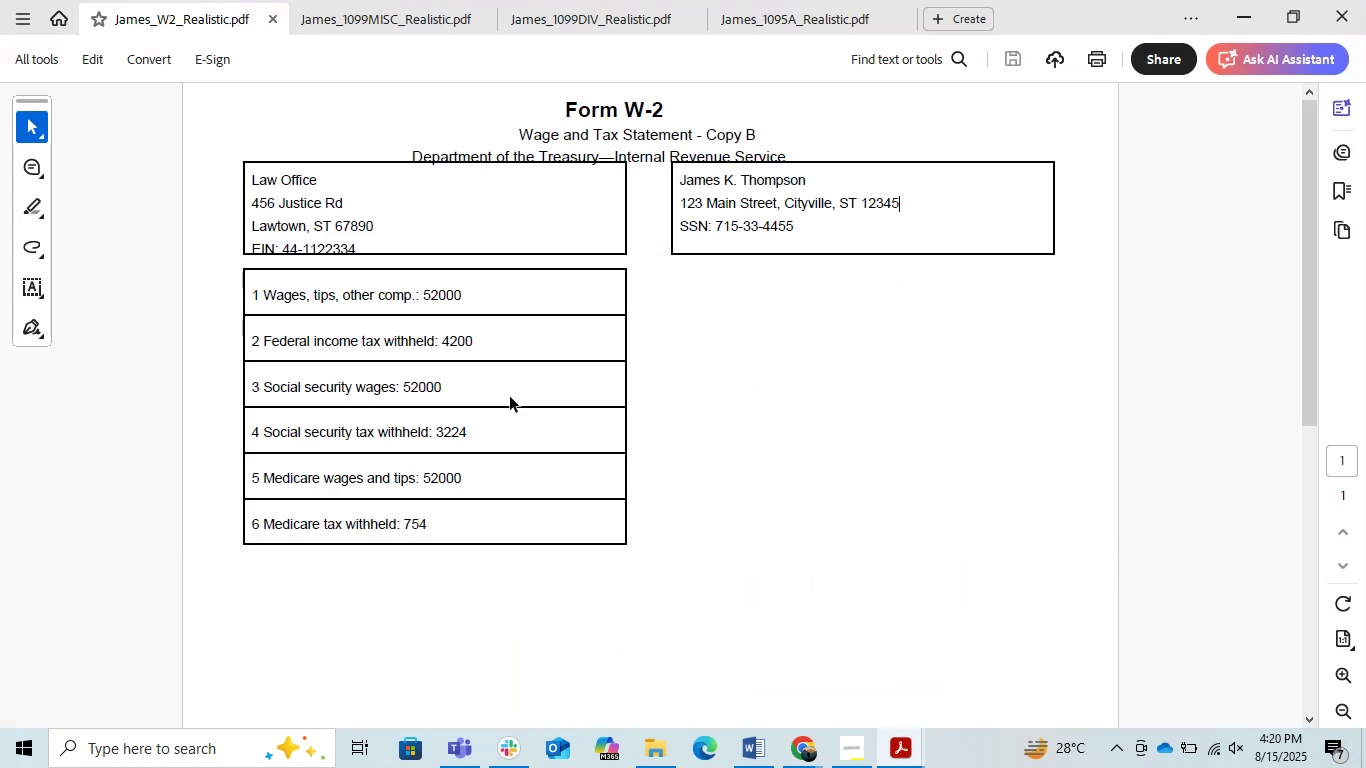 
key(Alt+AltLeft)
 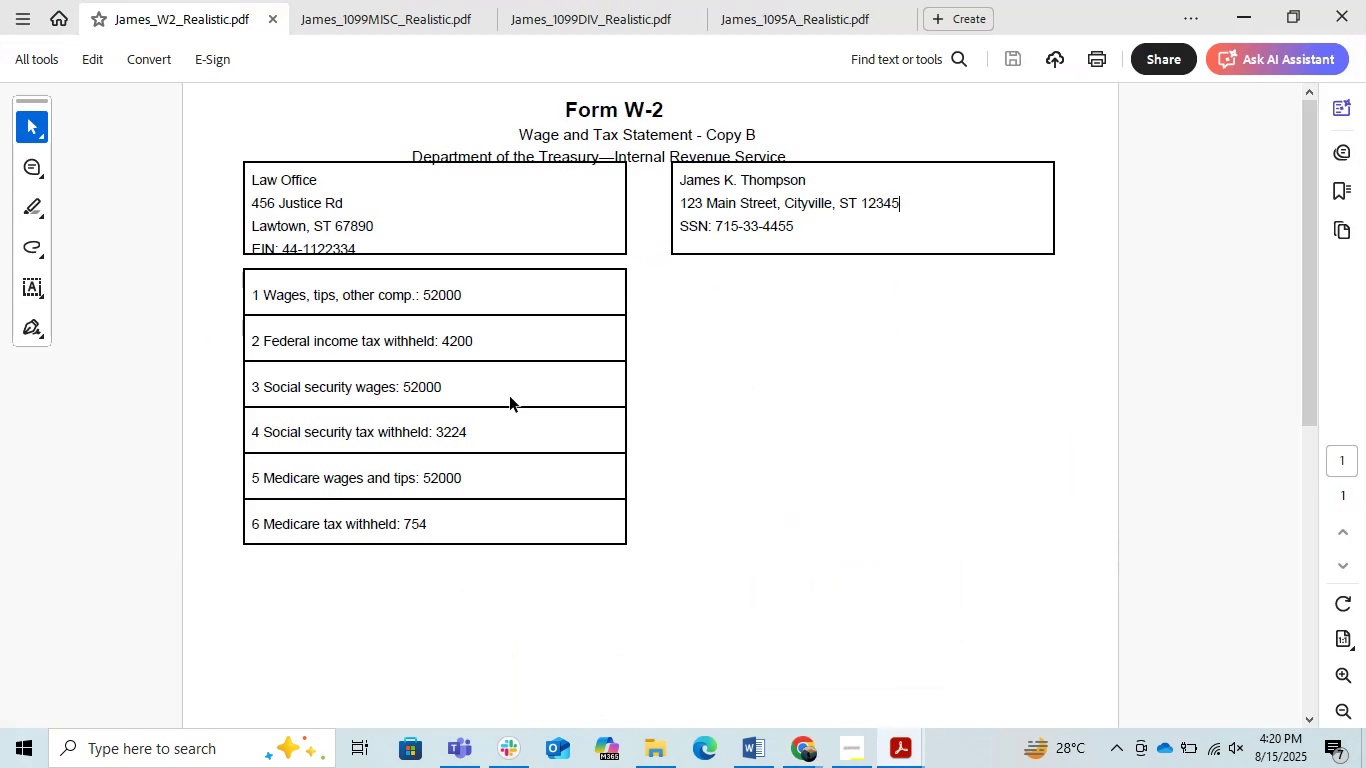 
key(Alt+Tab)
 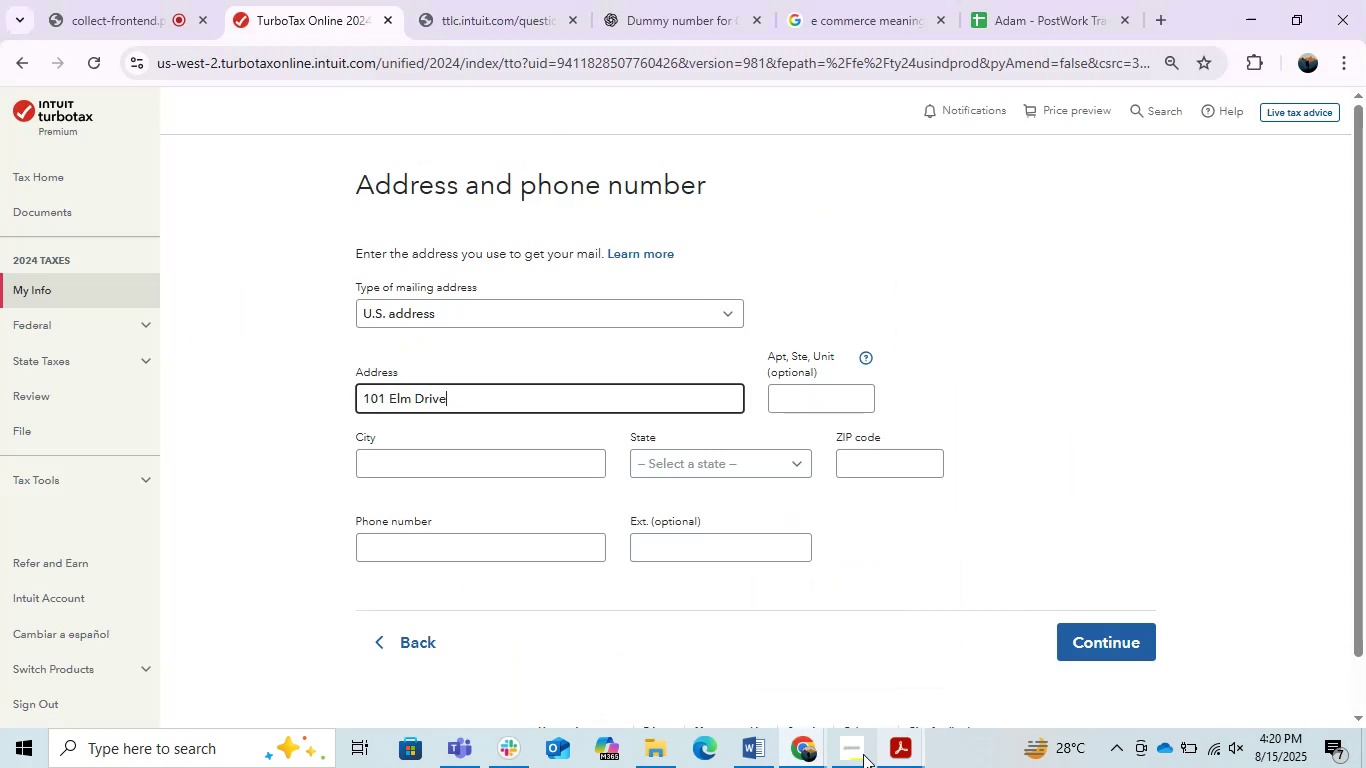 
key(Alt+AltLeft)
 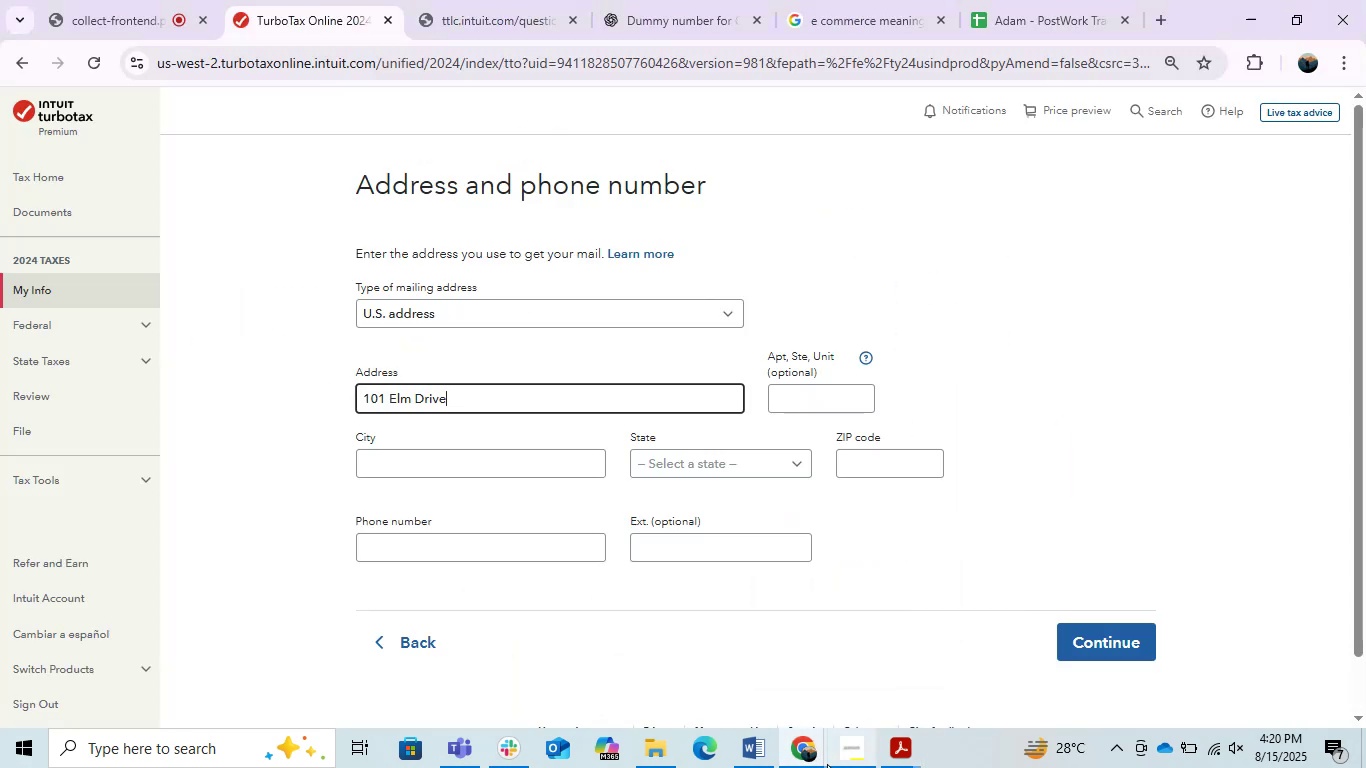 
key(Alt+Tab)
 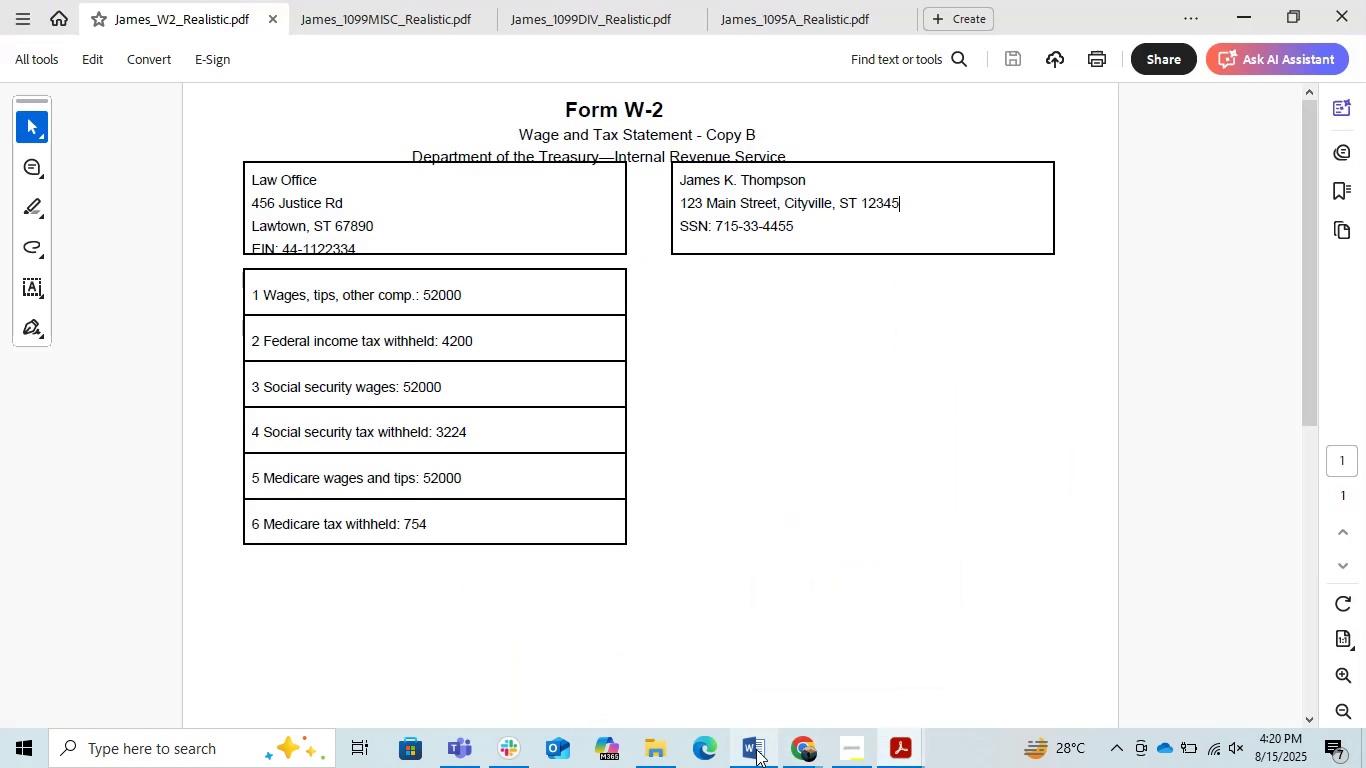 
left_click([756, 749])
 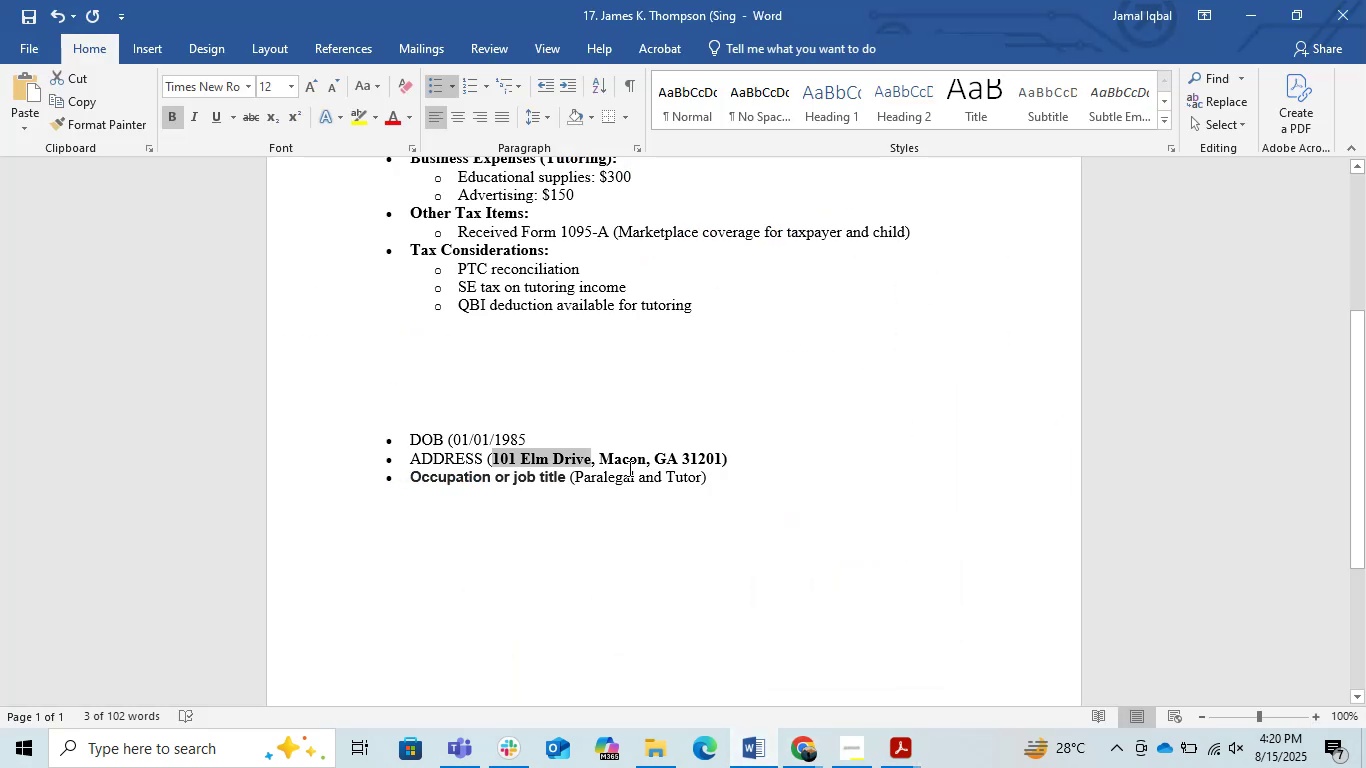 
double_click([618, 460])
 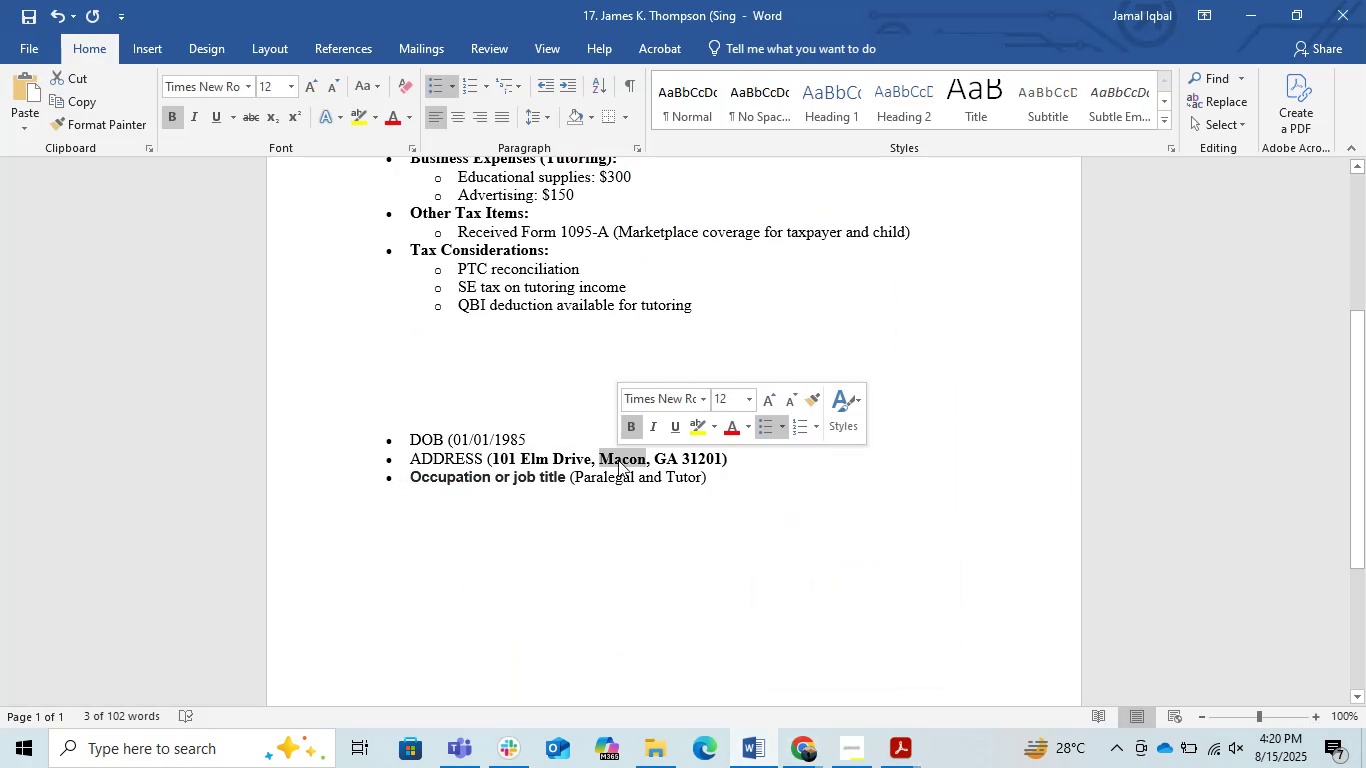 
key(Control+C)
 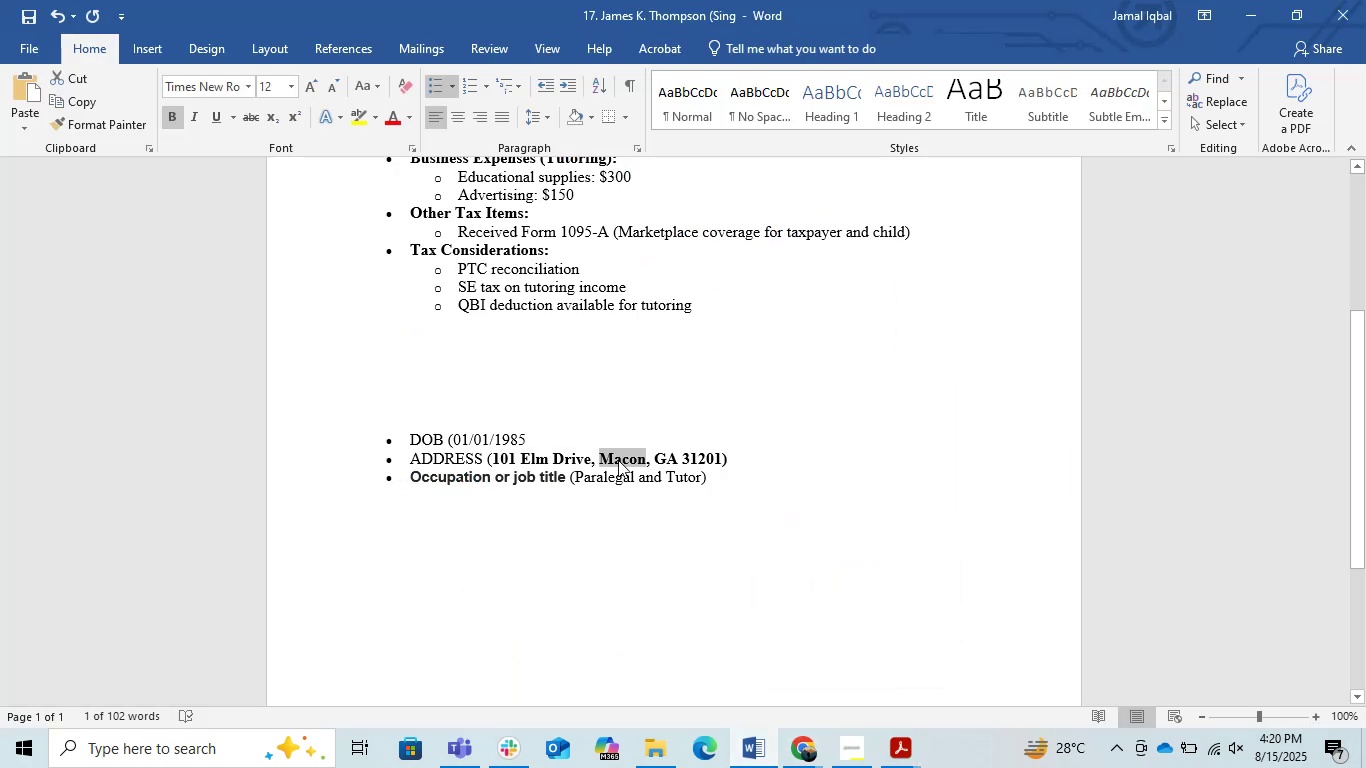 
key(Alt+AltLeft)
 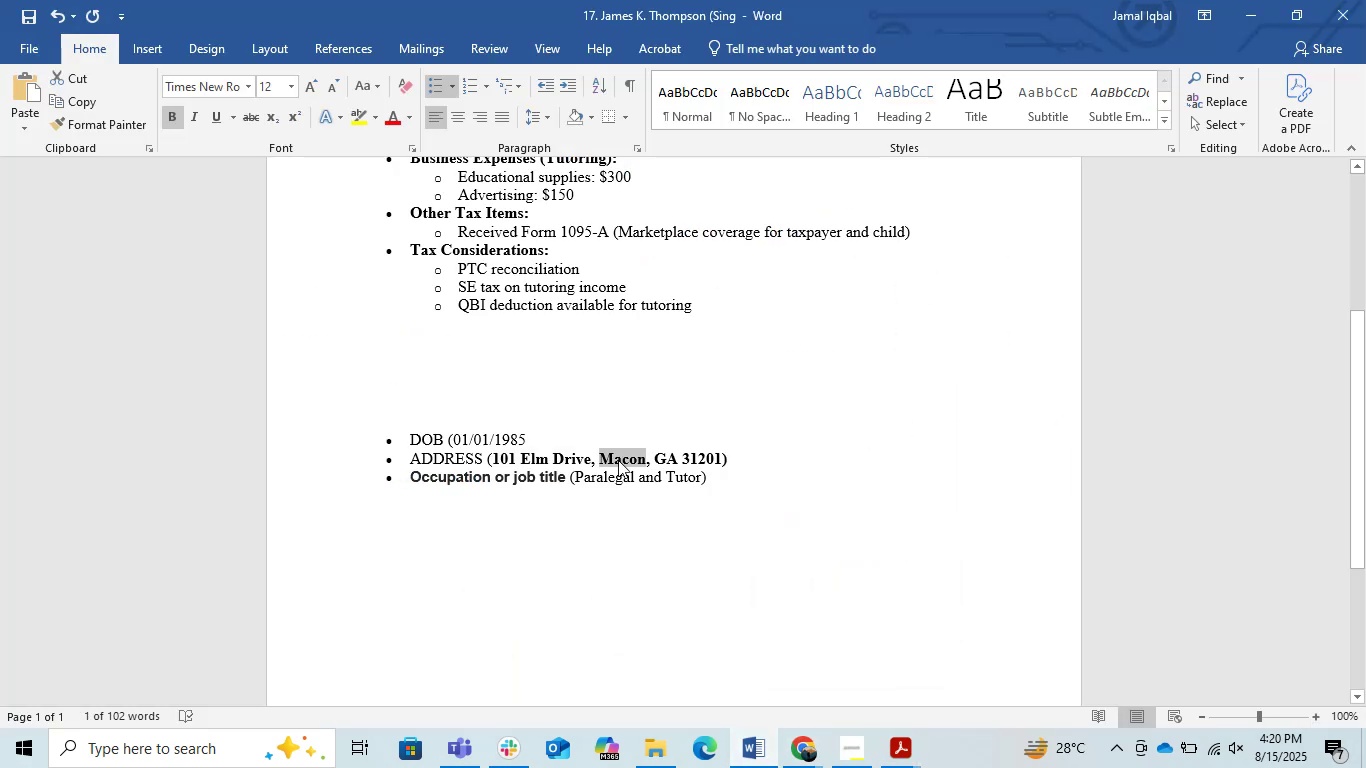 
key(Alt+Tab)
 